 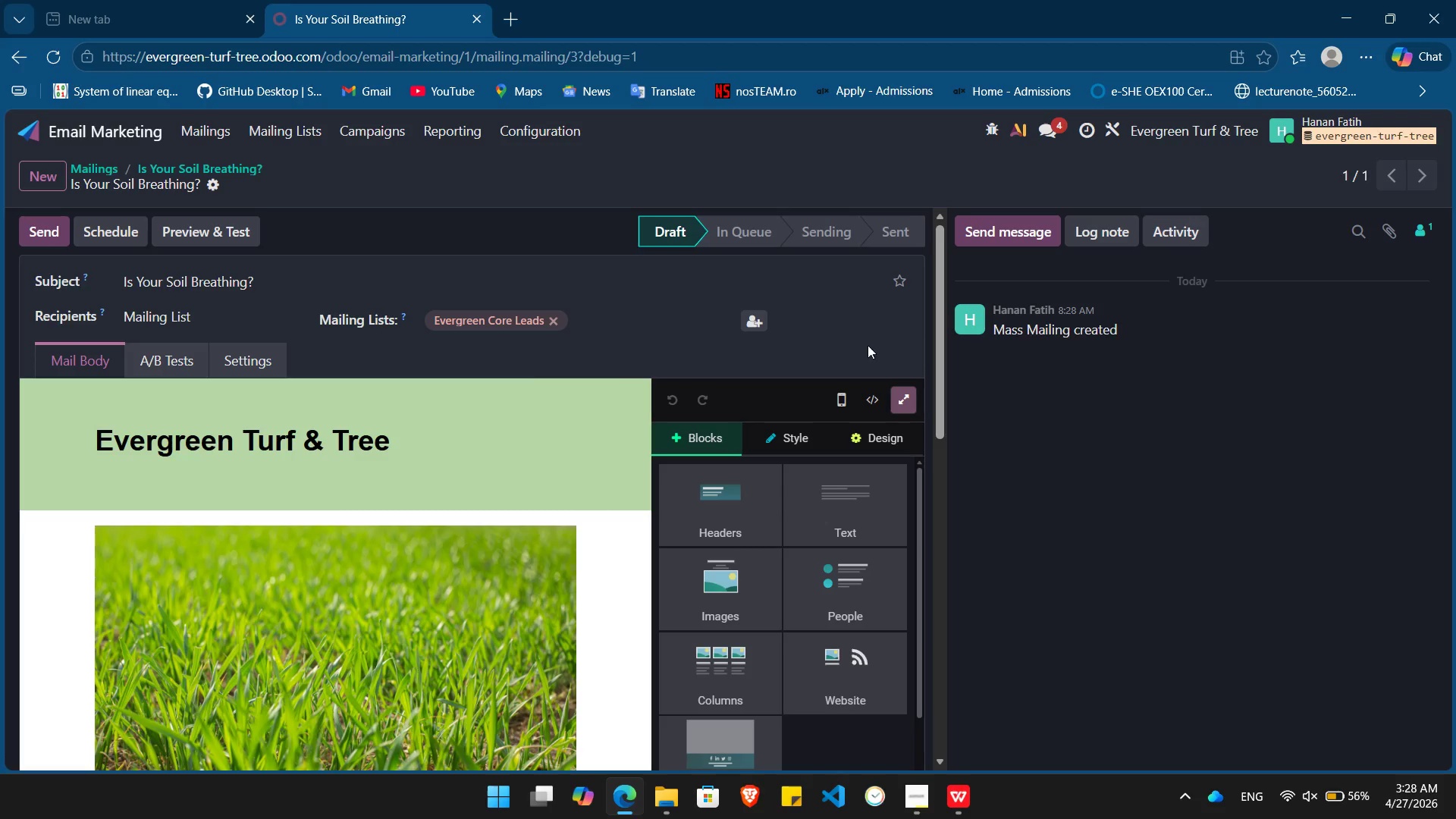 
left_click([196, 122])
 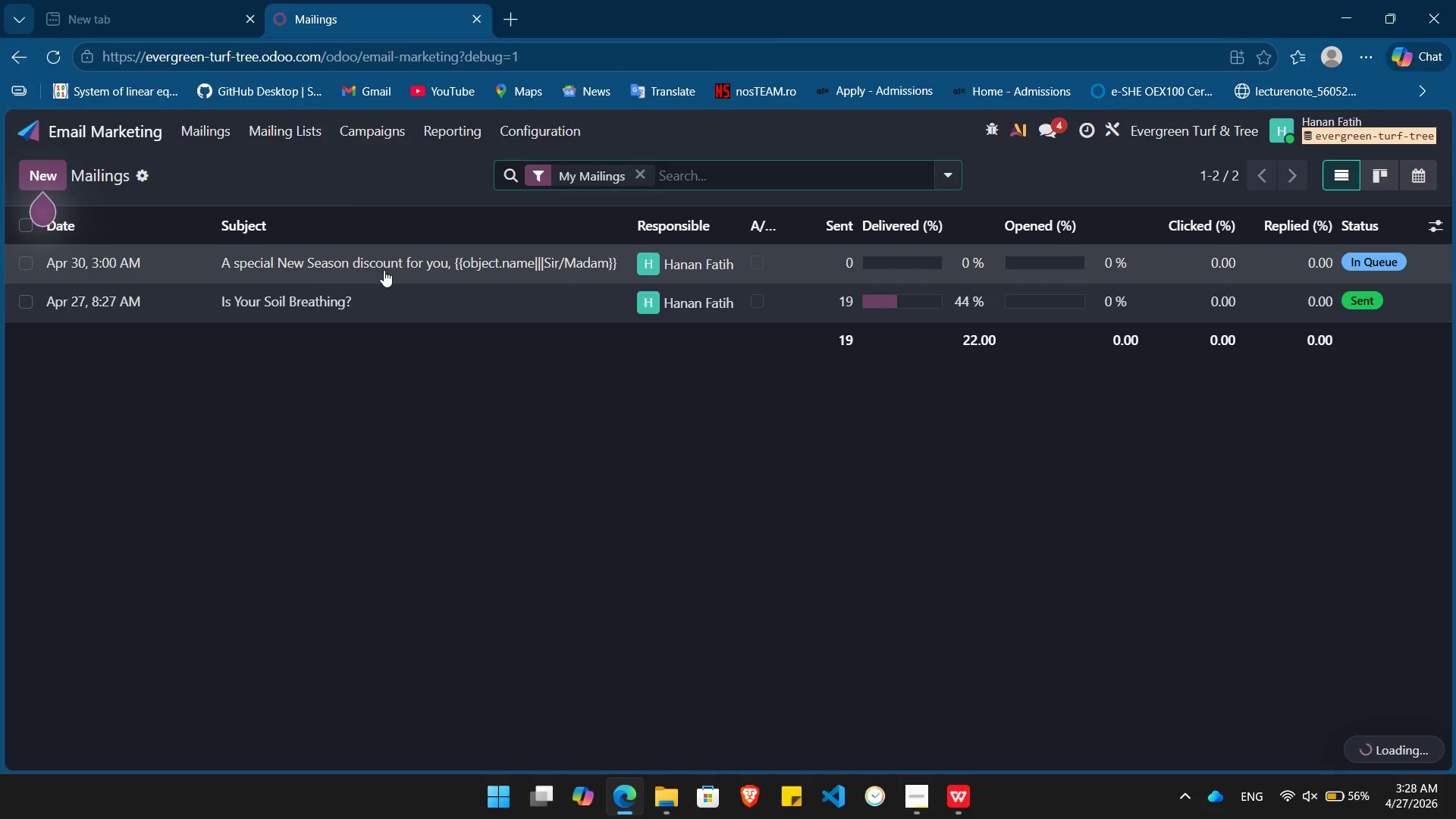 
left_click([384, 270])
 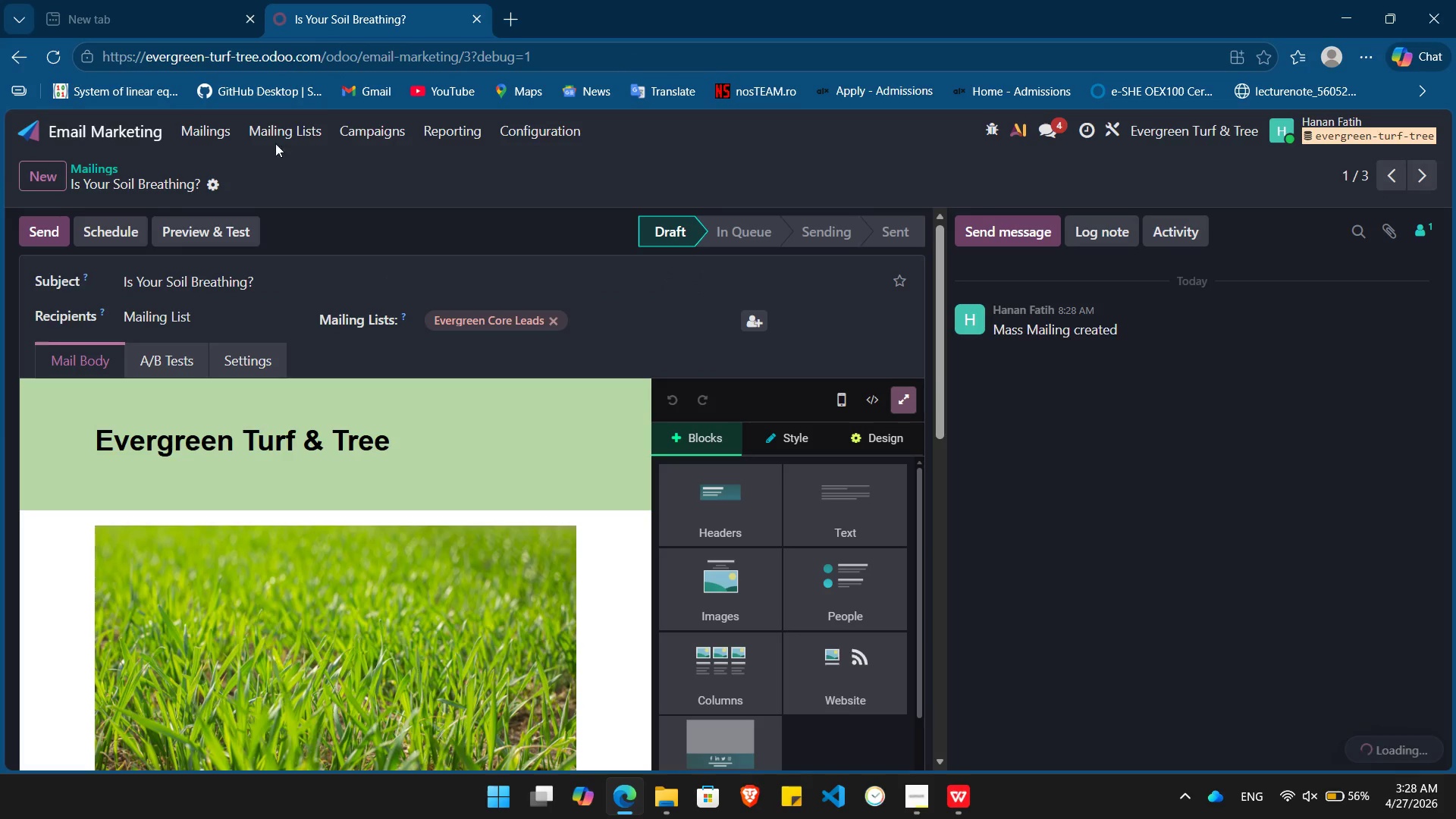 
left_click([209, 134])
 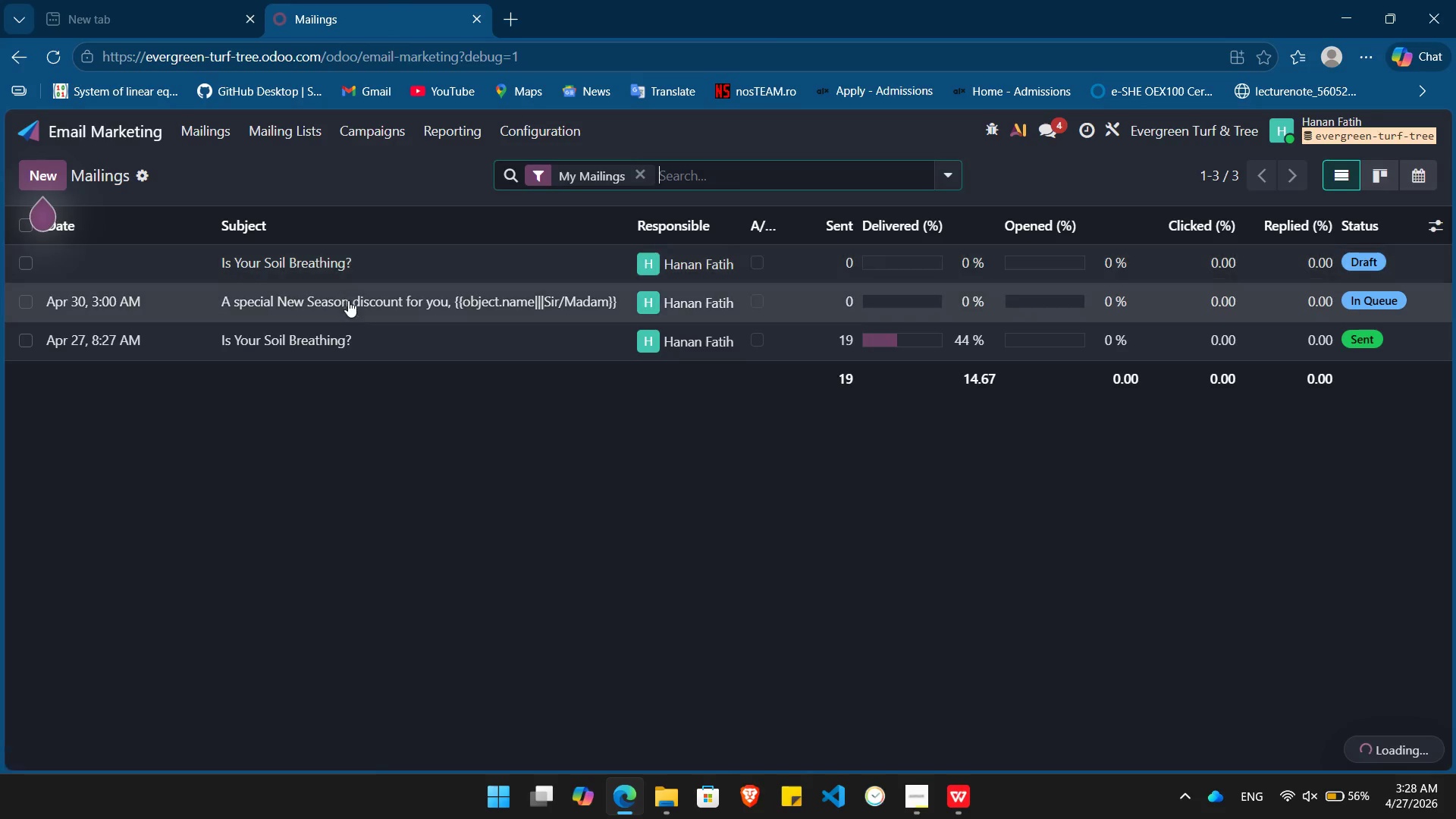 
left_click([349, 301])
 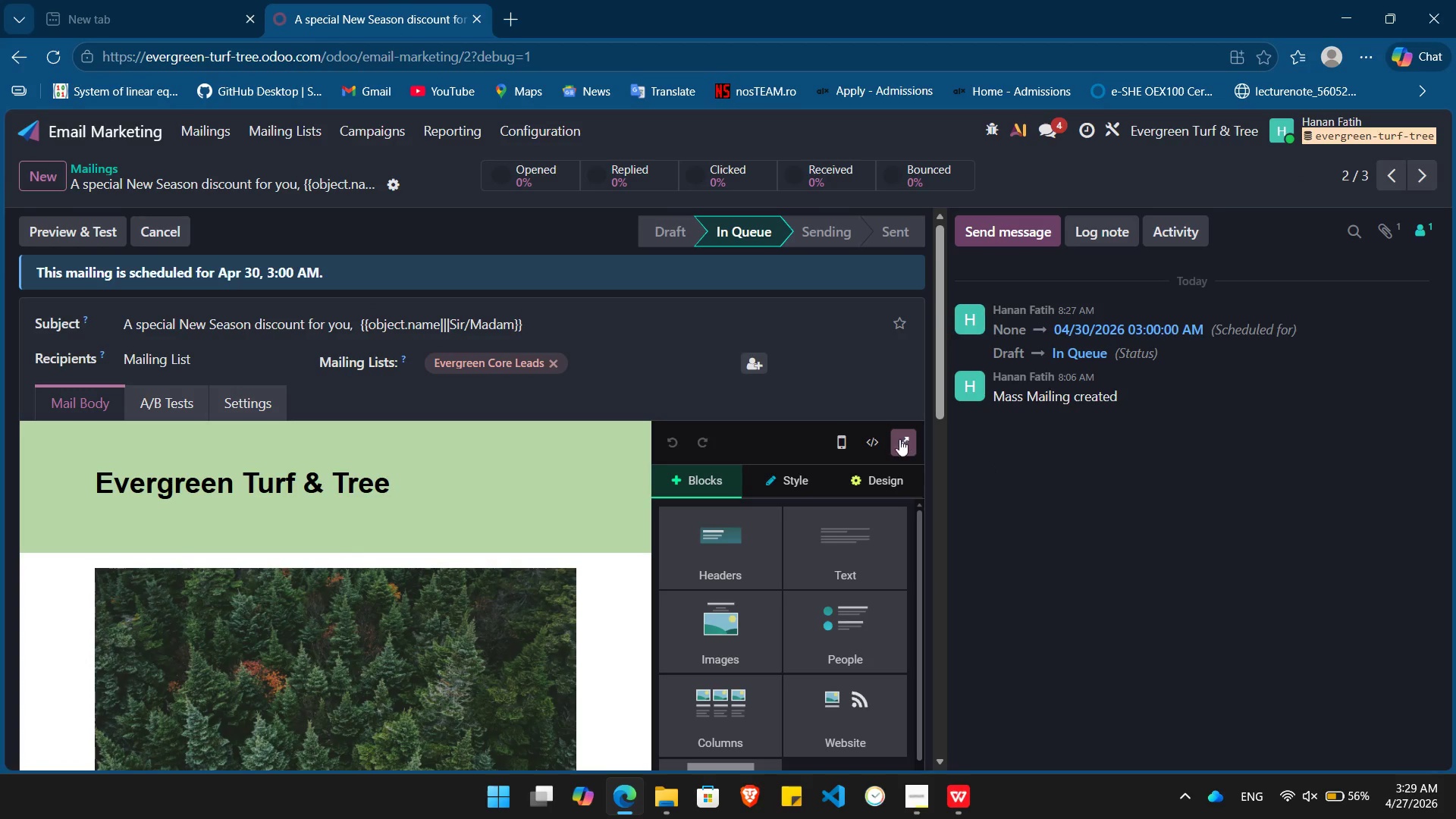 
left_click([898, 446])
 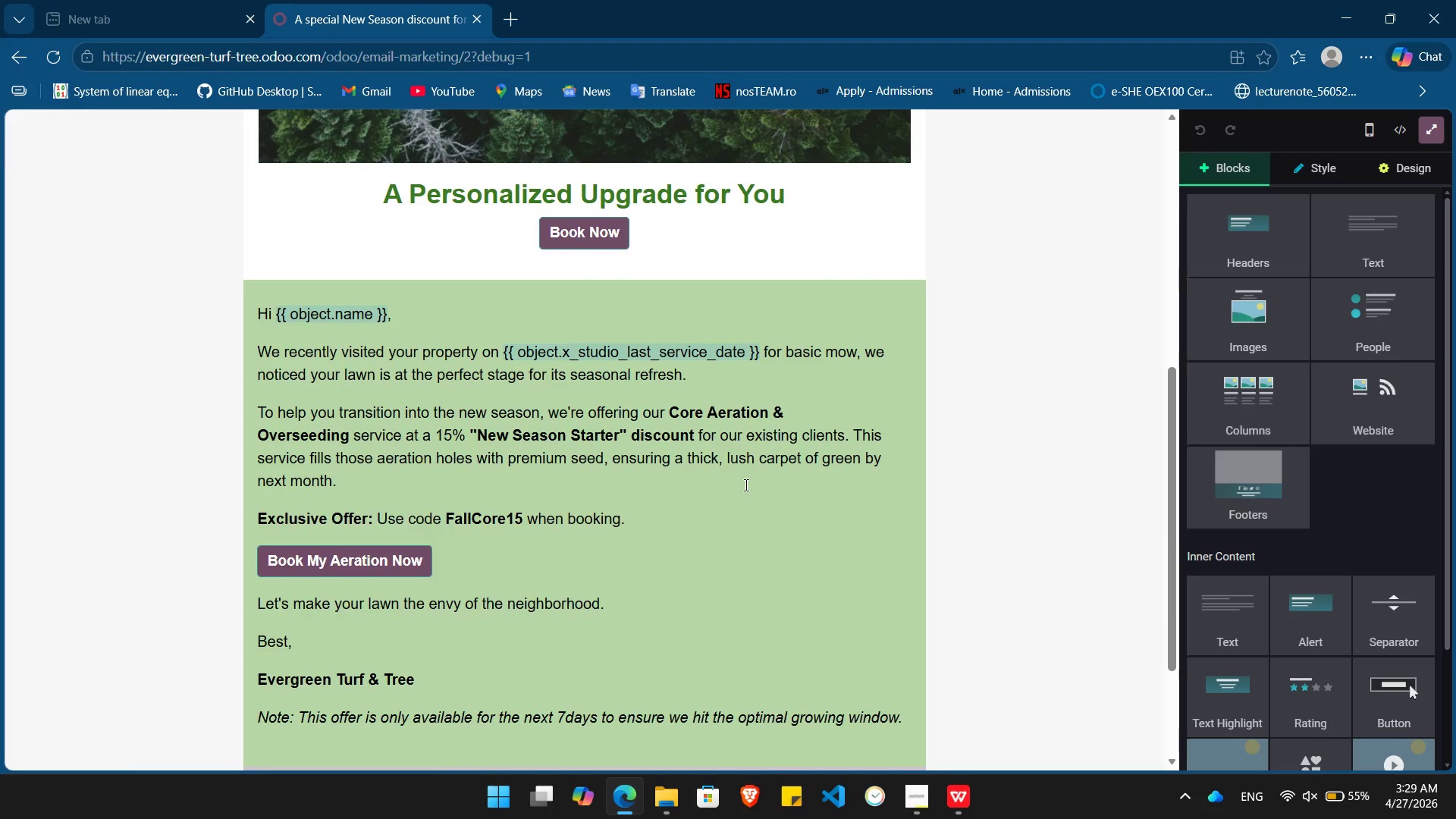 
wait(38.67)
 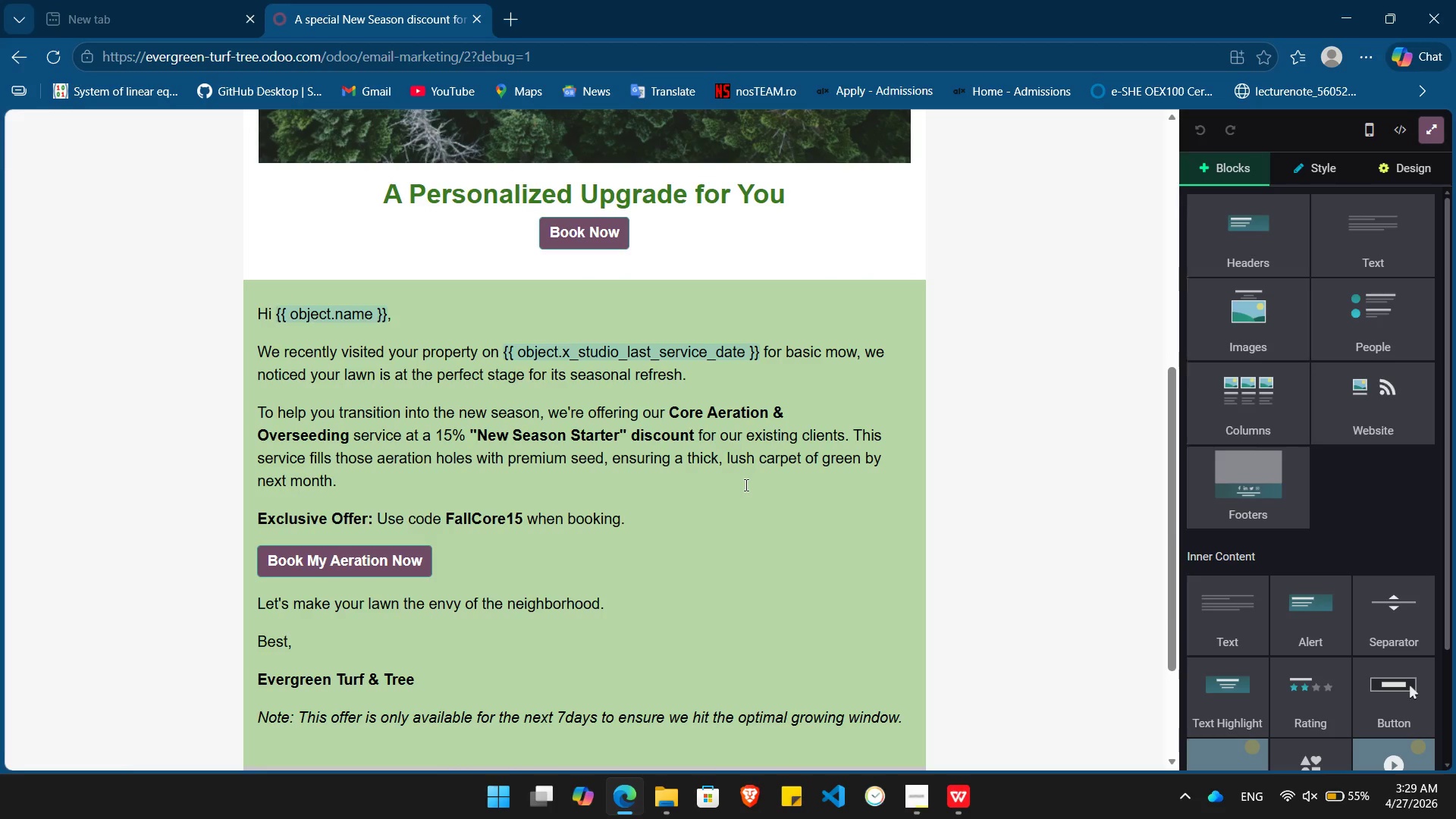 
left_click([1426, 125])
 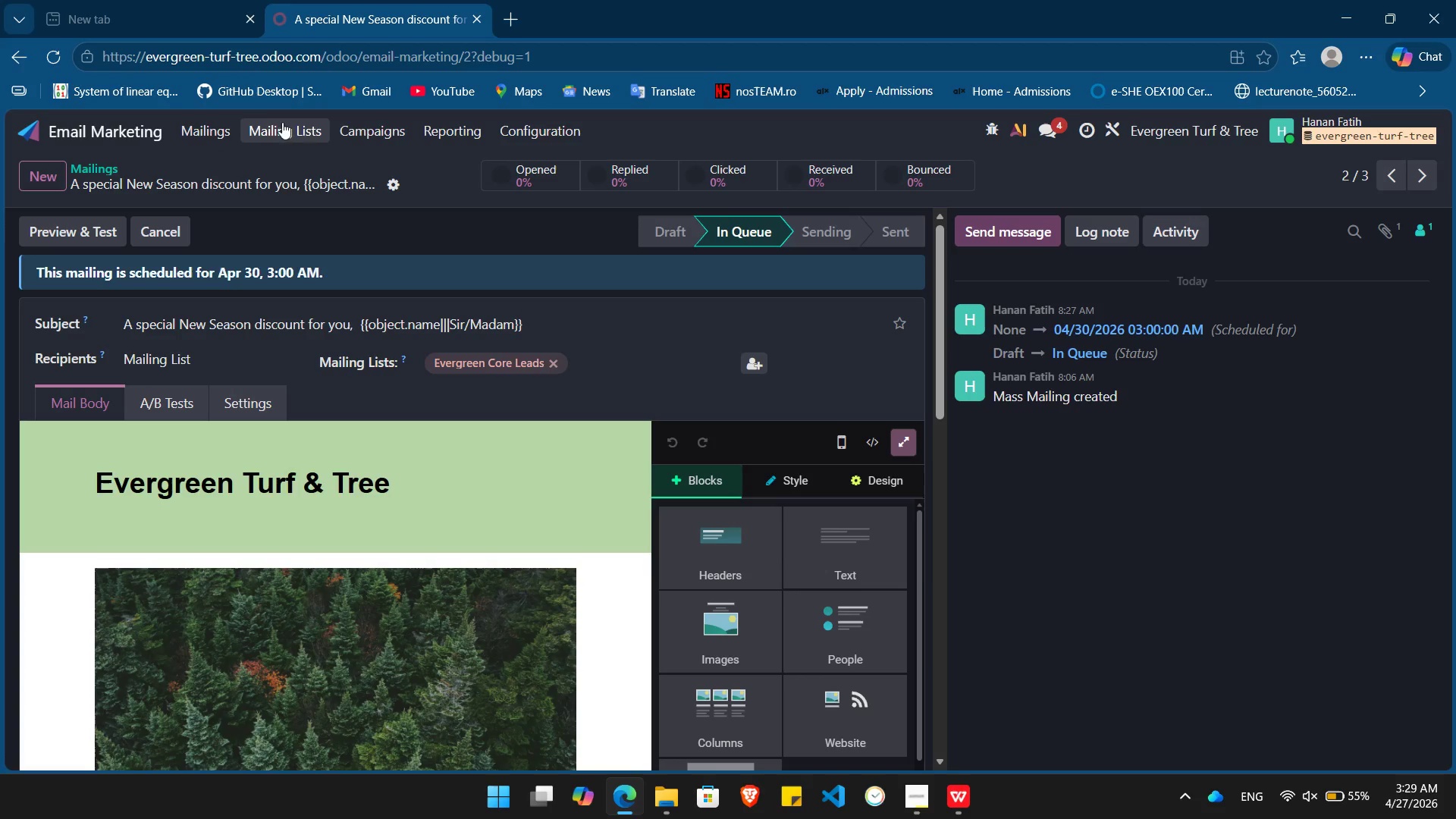 
left_click([309, 127])
 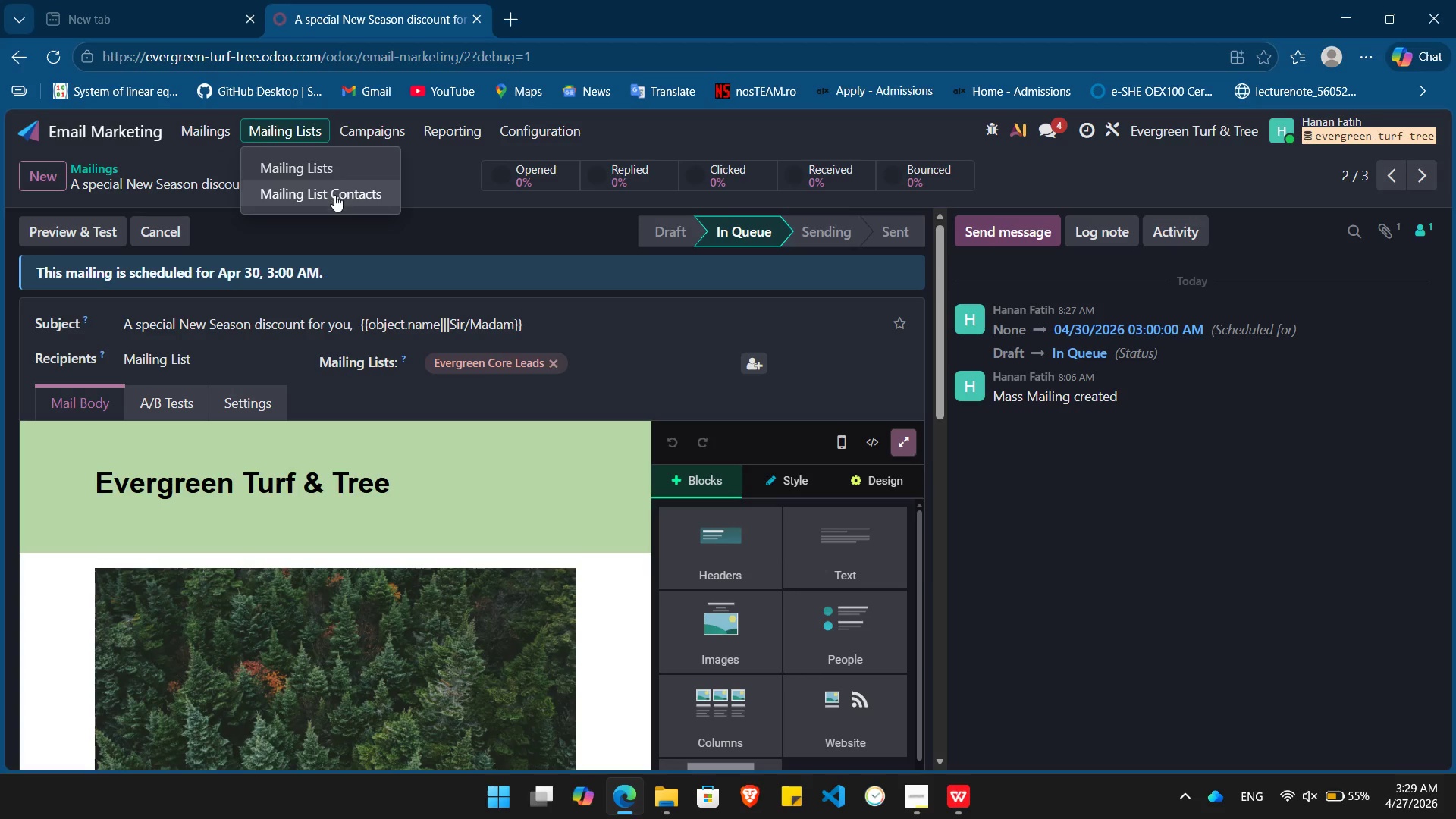 
left_click([334, 195])
 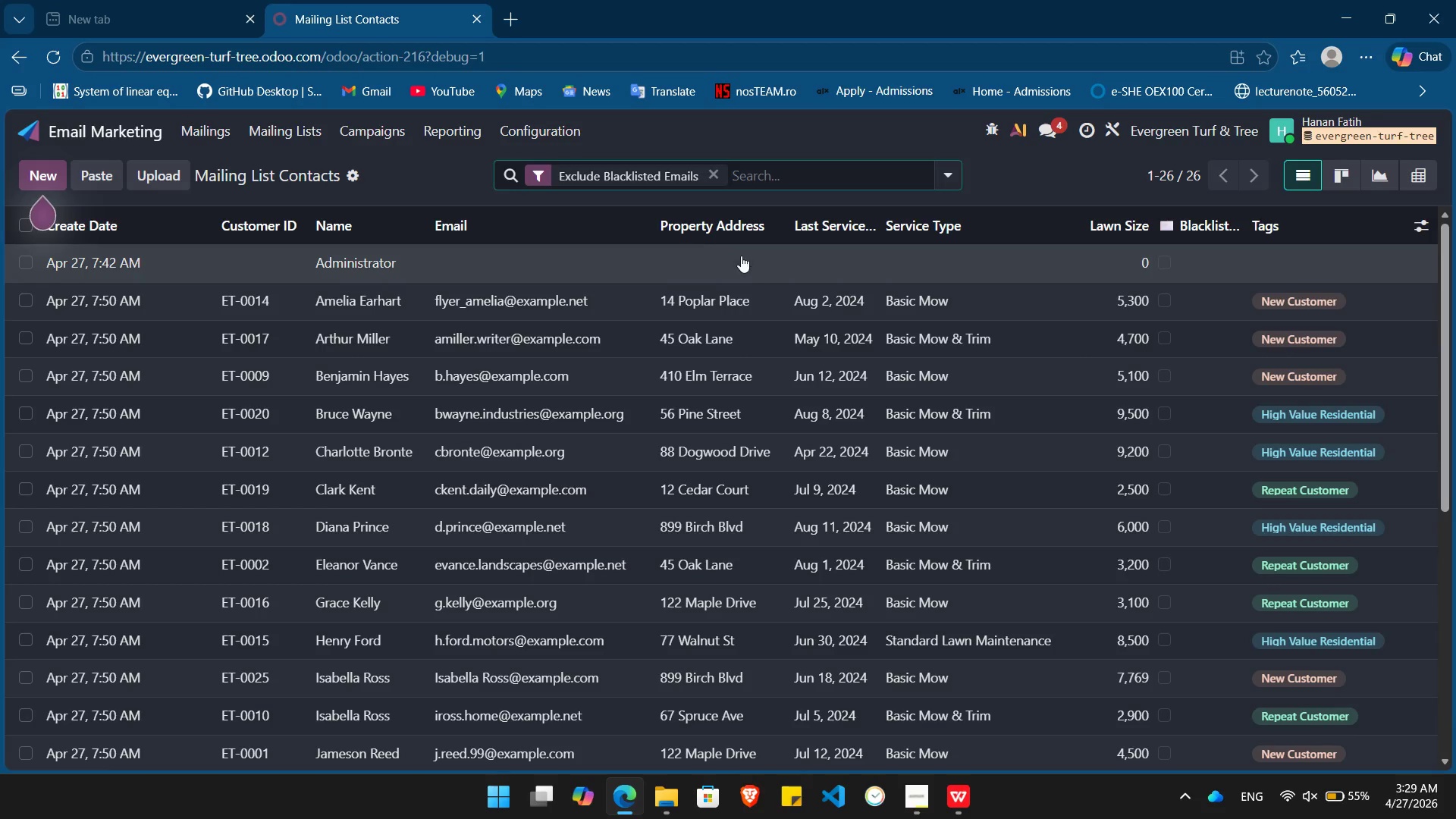 
mouse_move([748, 219])
 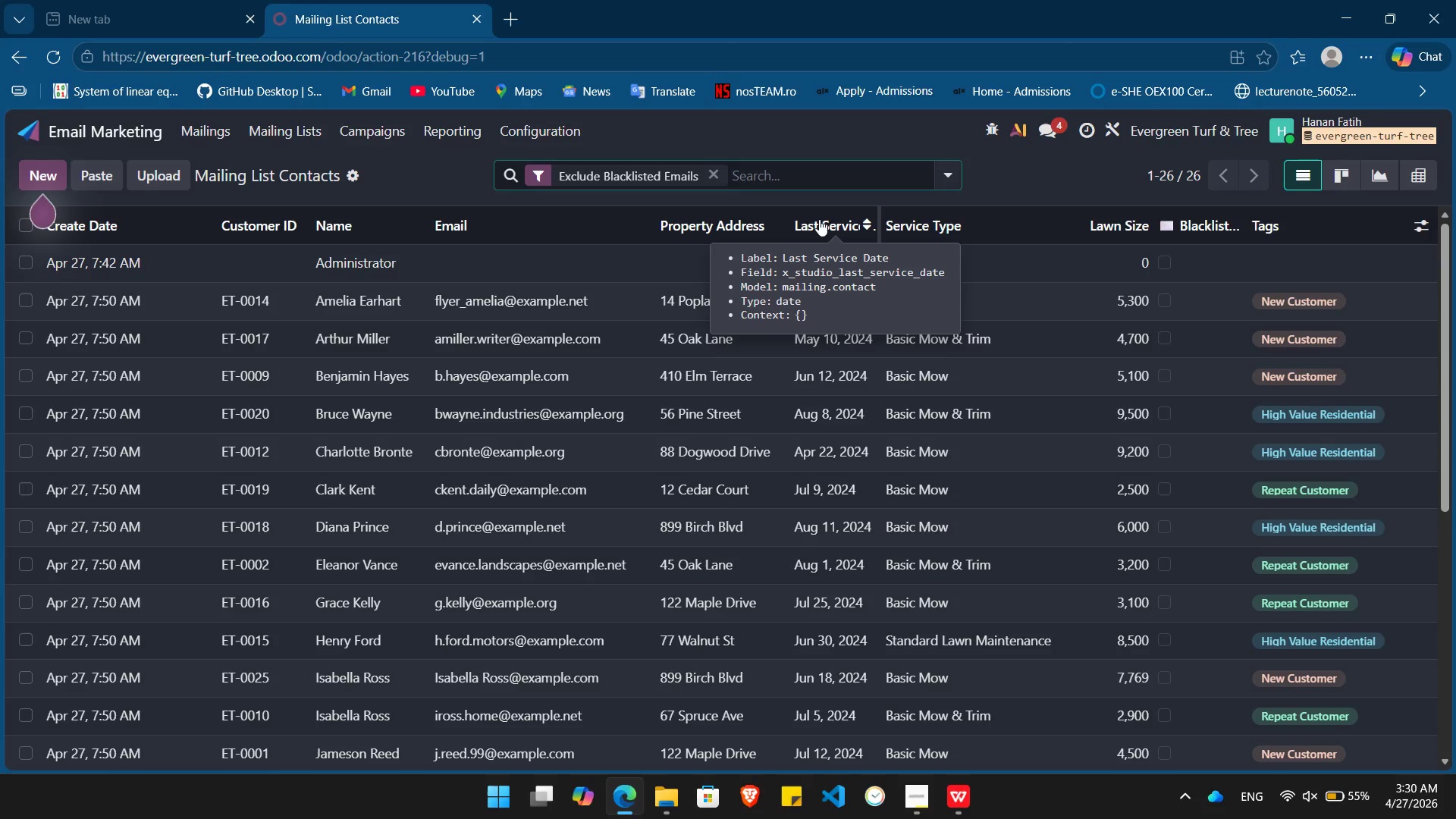 
wait(48.63)
 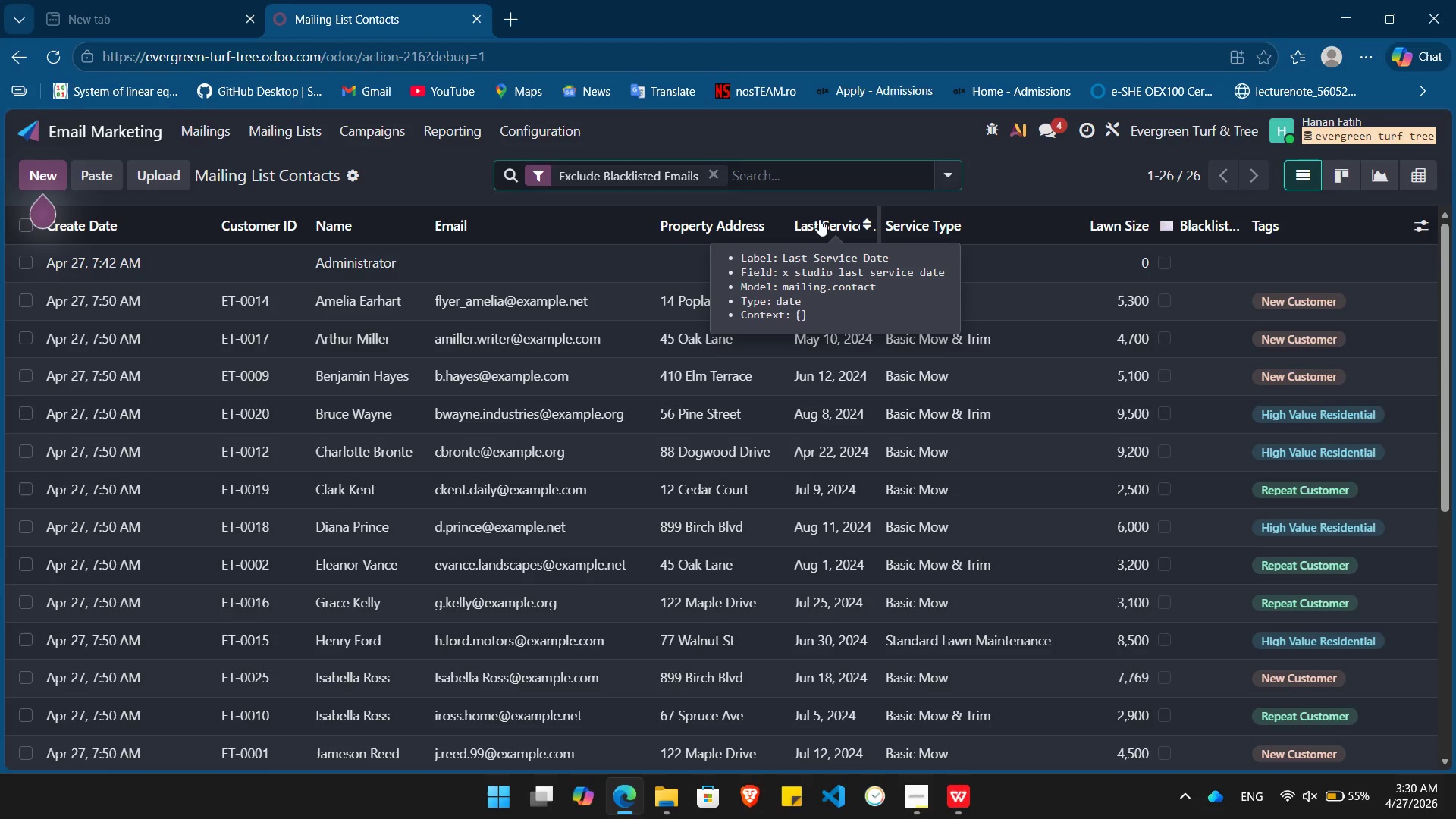 
left_click([190, 132])
 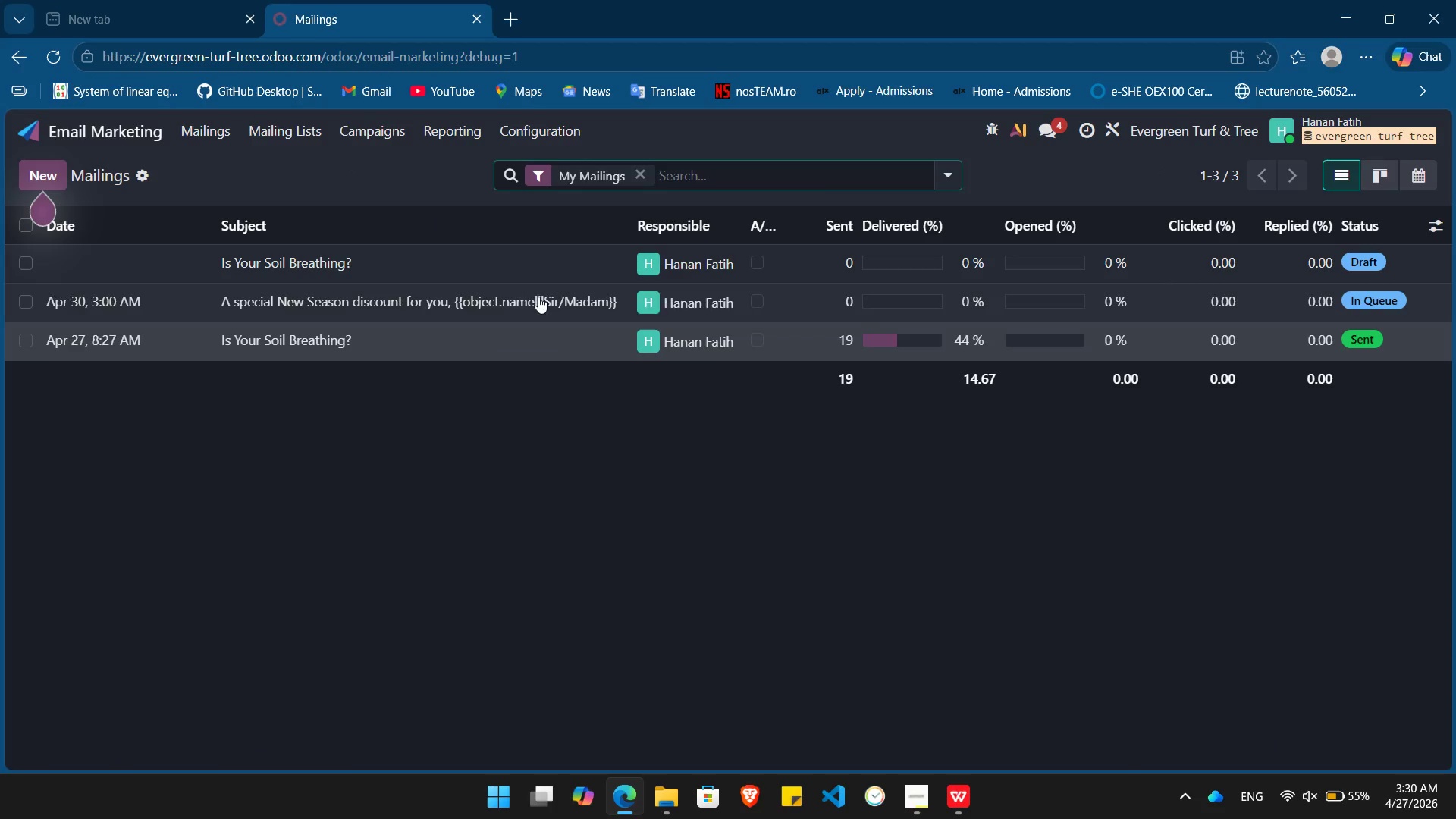 
left_click([508, 289])
 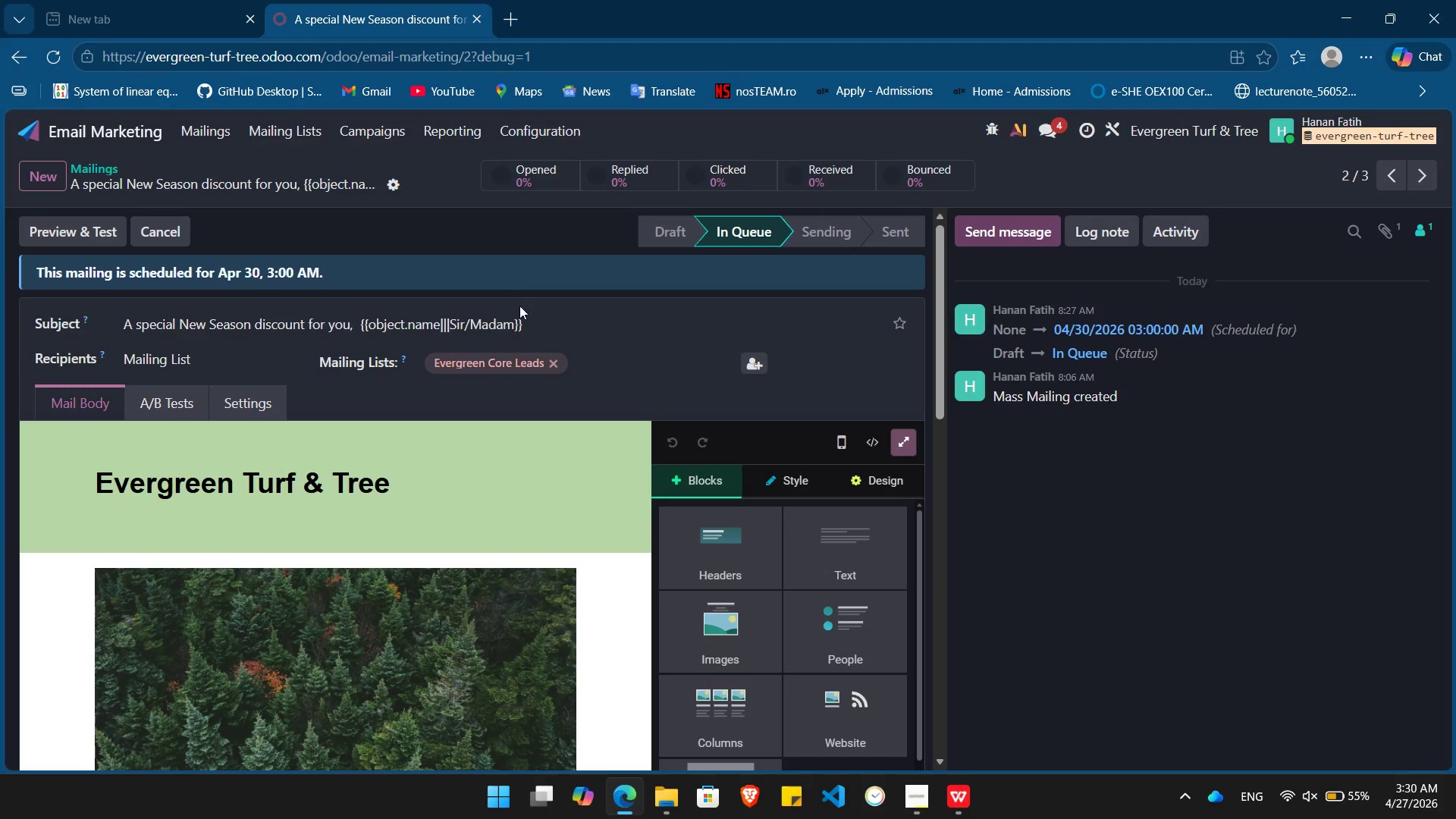 
left_click([901, 445])
 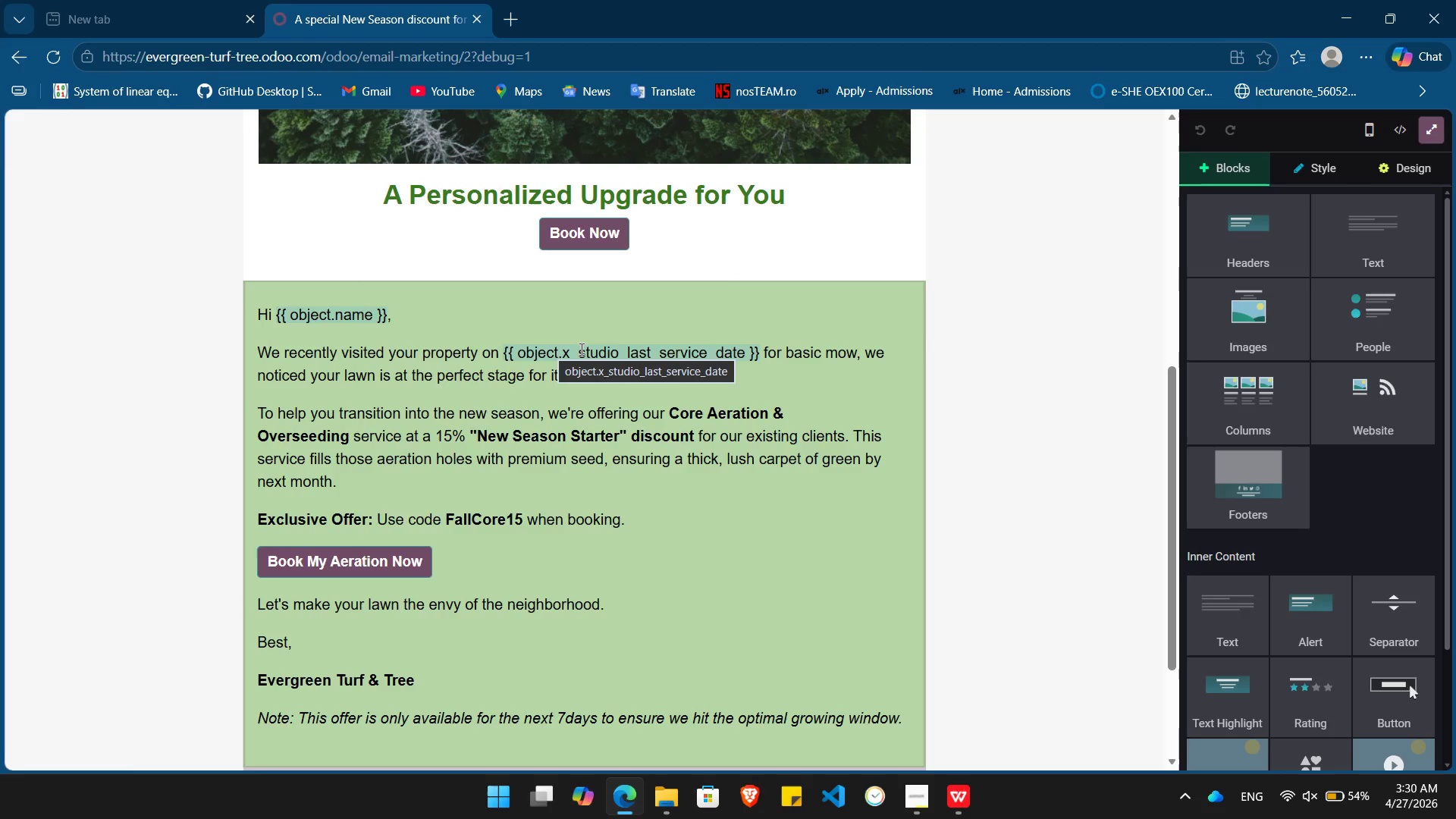 
wait(10.05)
 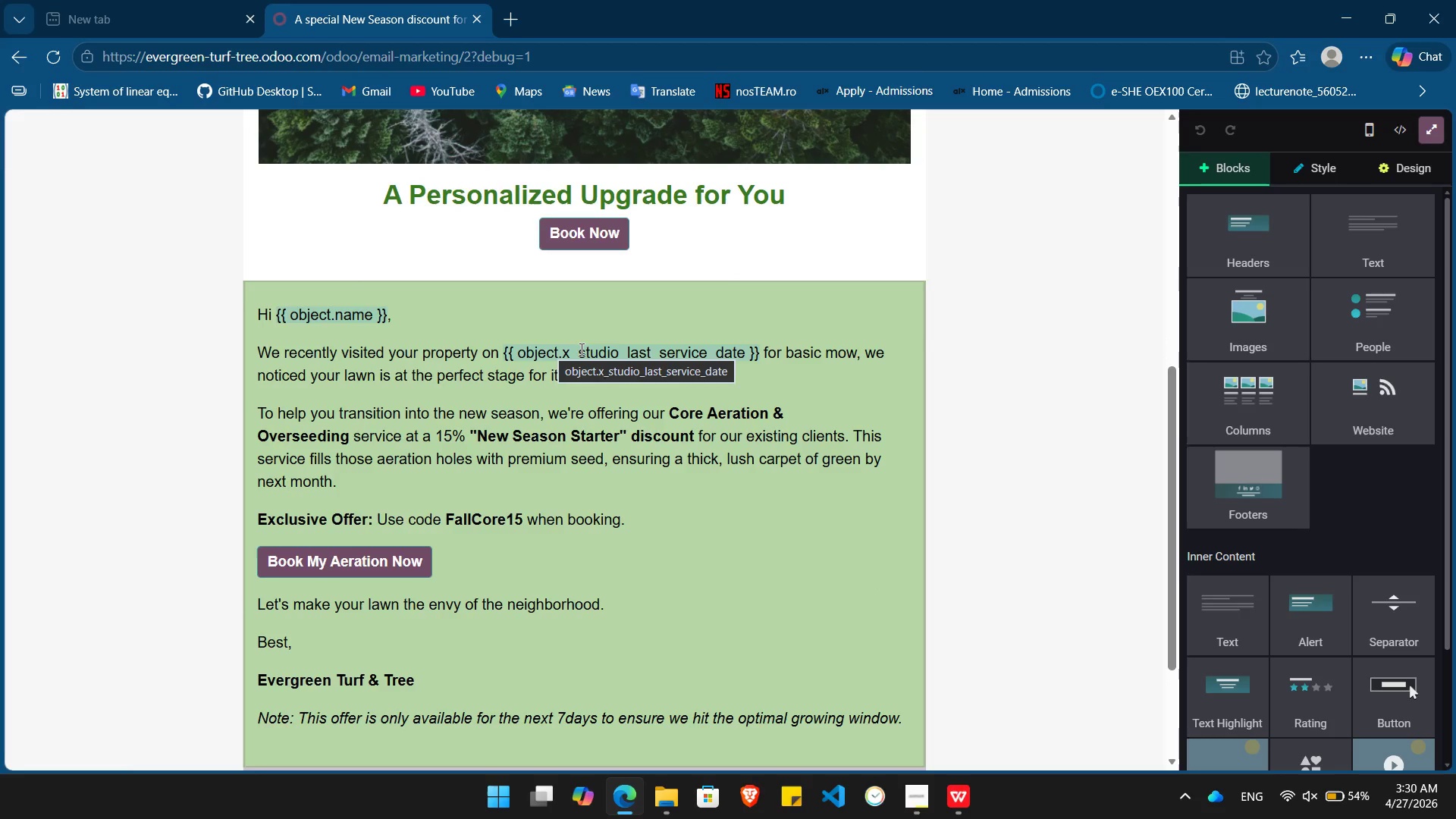 
left_click([623, 352])
 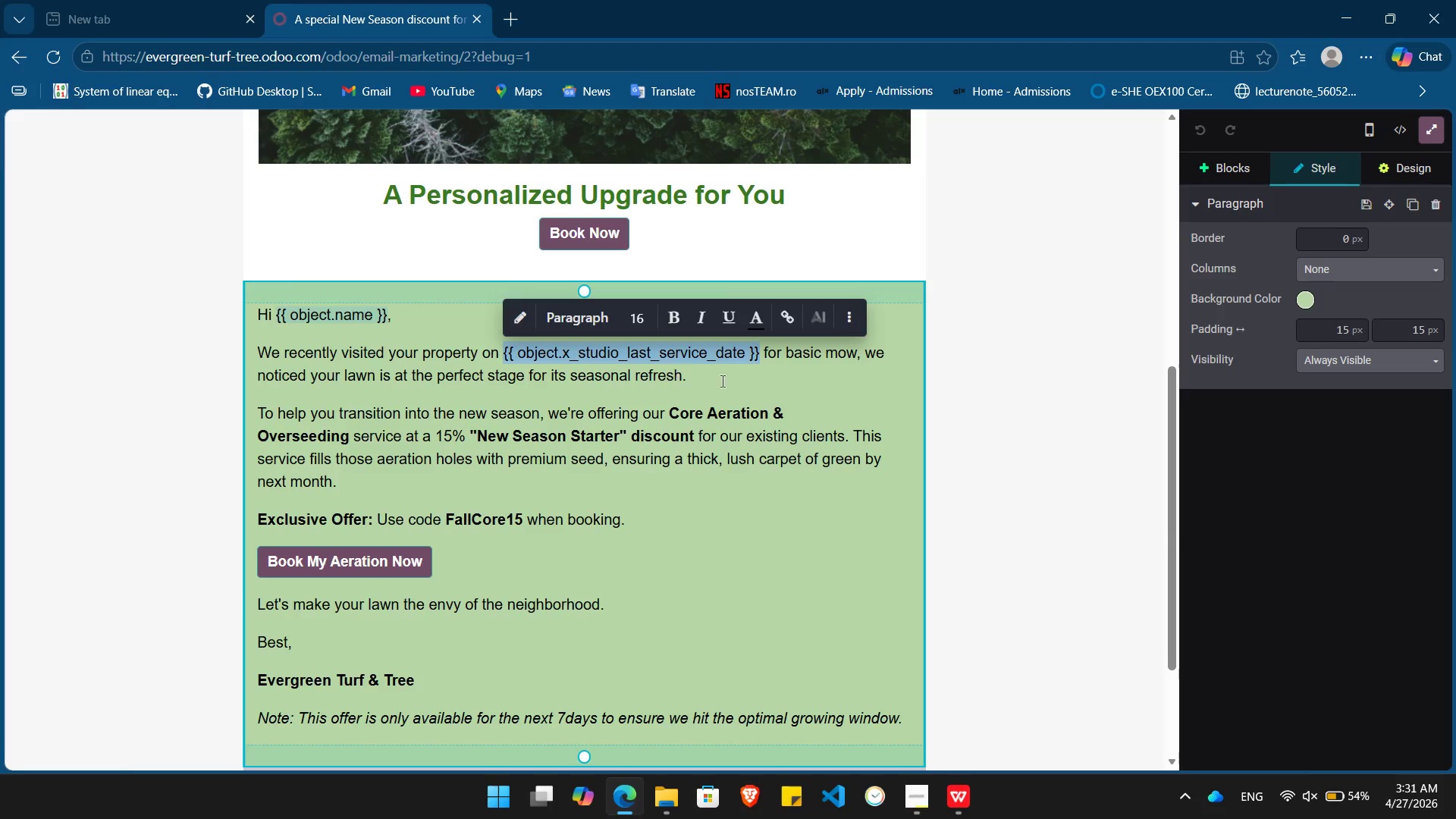 
left_click([736, 381])
 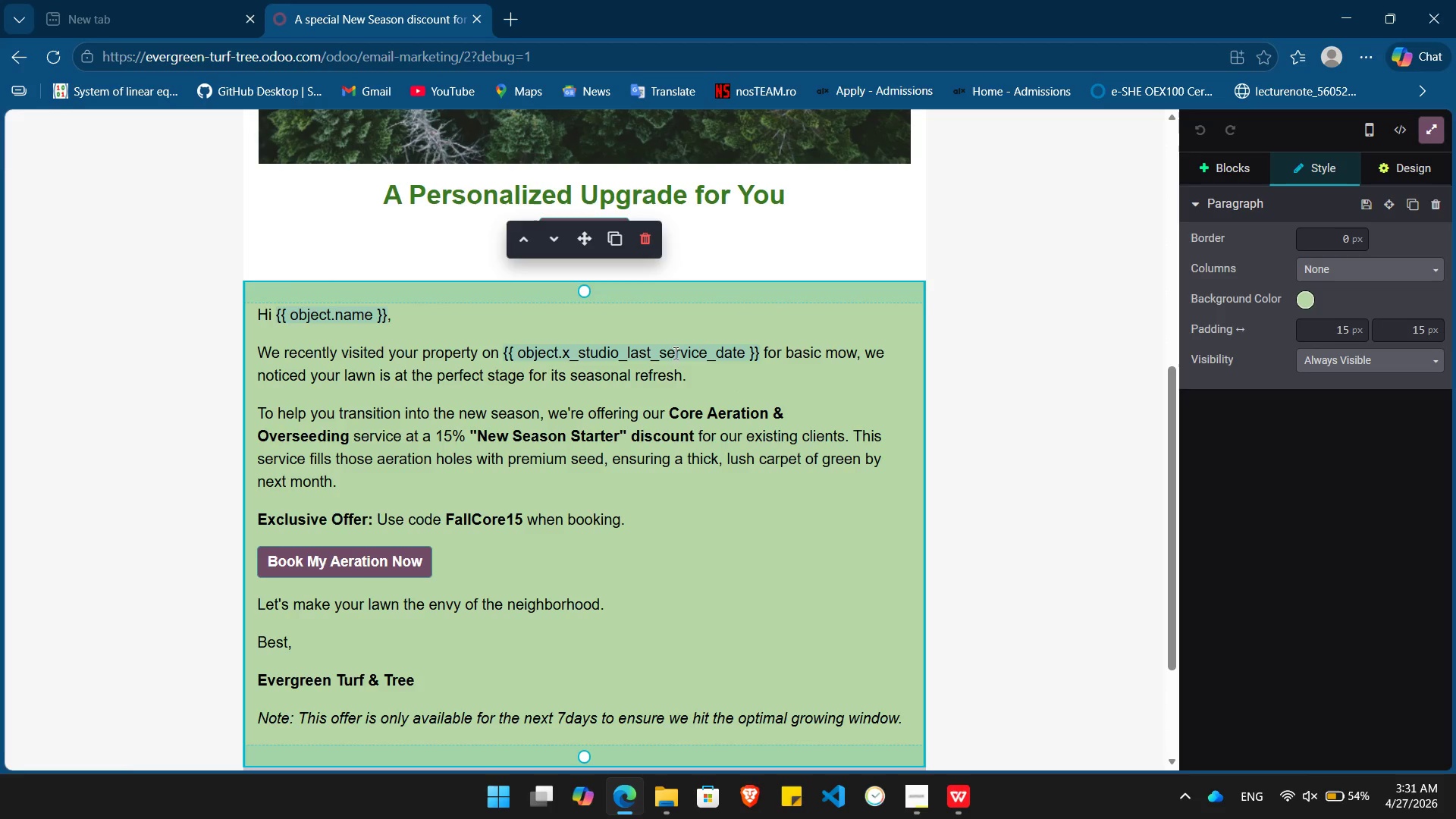 
mouse_move([657, 366])
 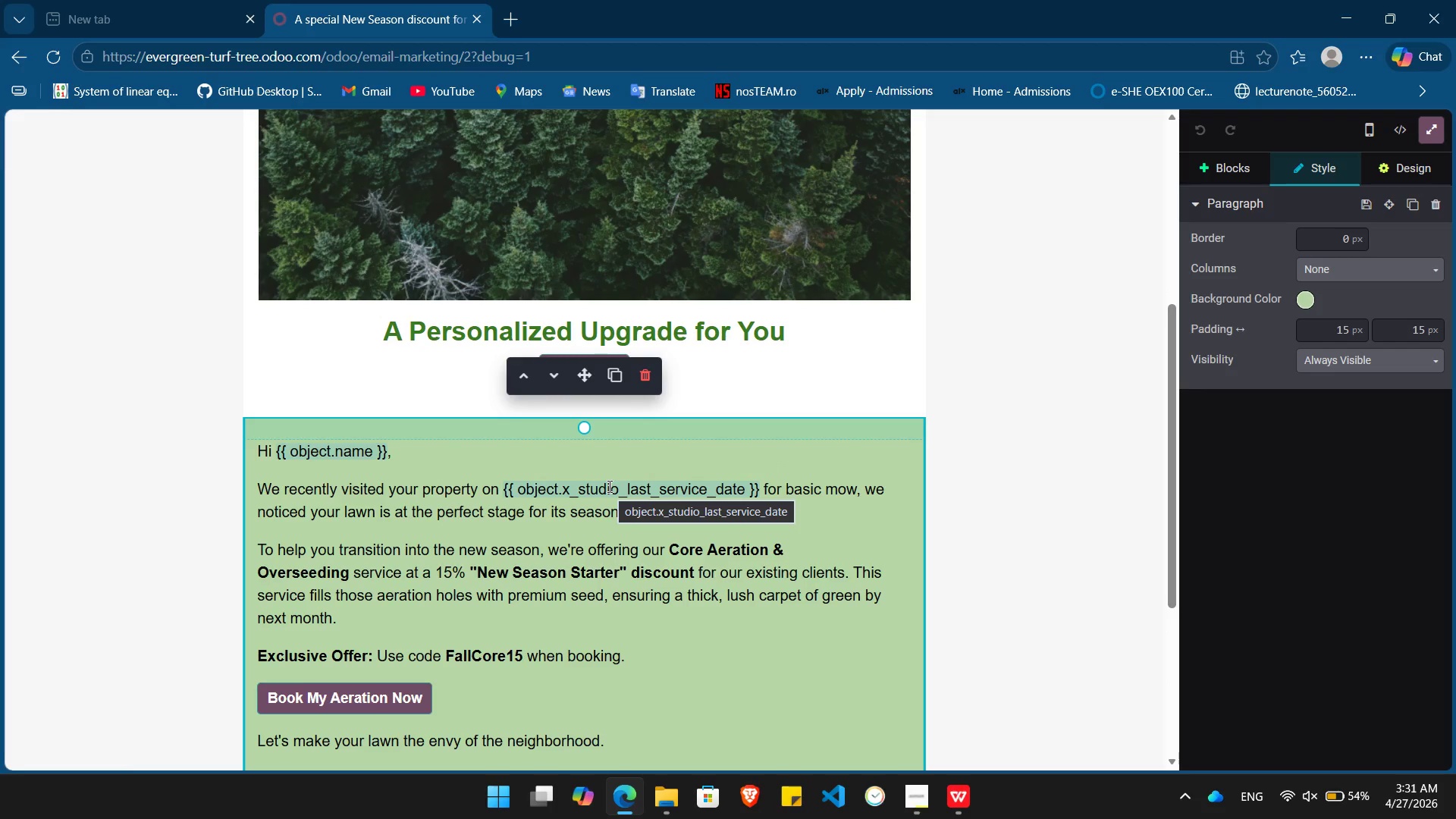 
wait(29.41)
 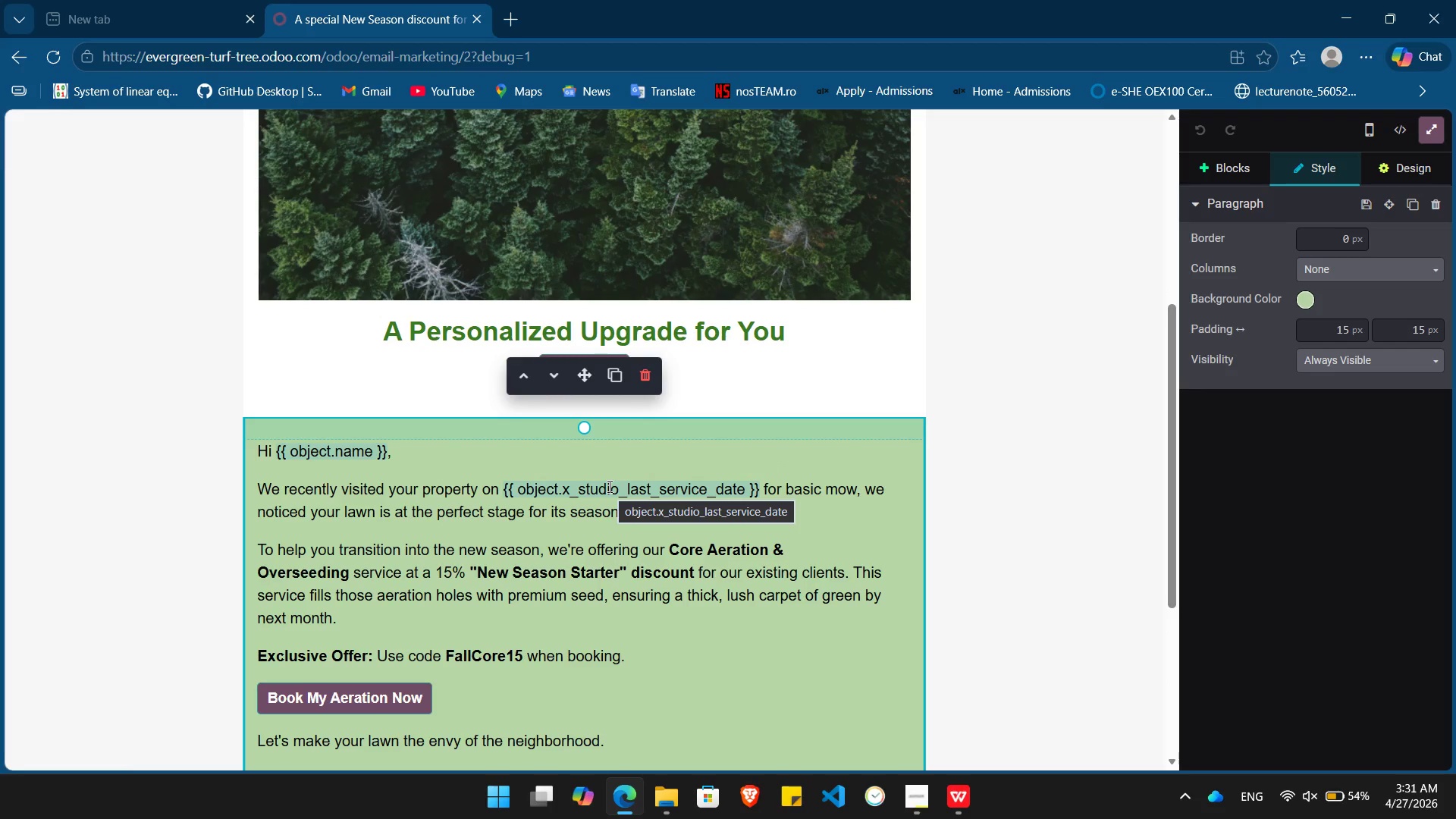 
left_click([919, 246])
 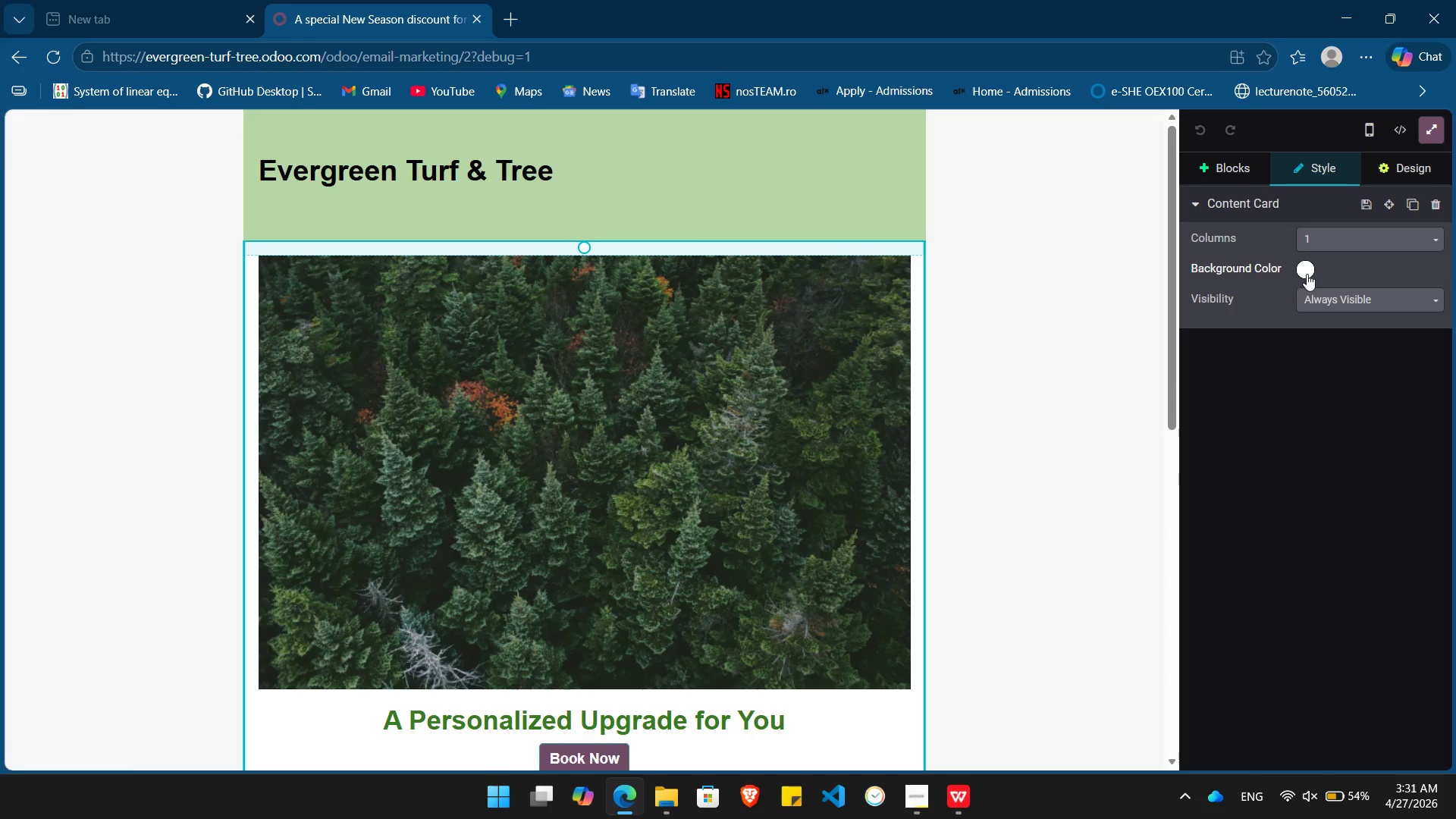 
left_click([1308, 274])
 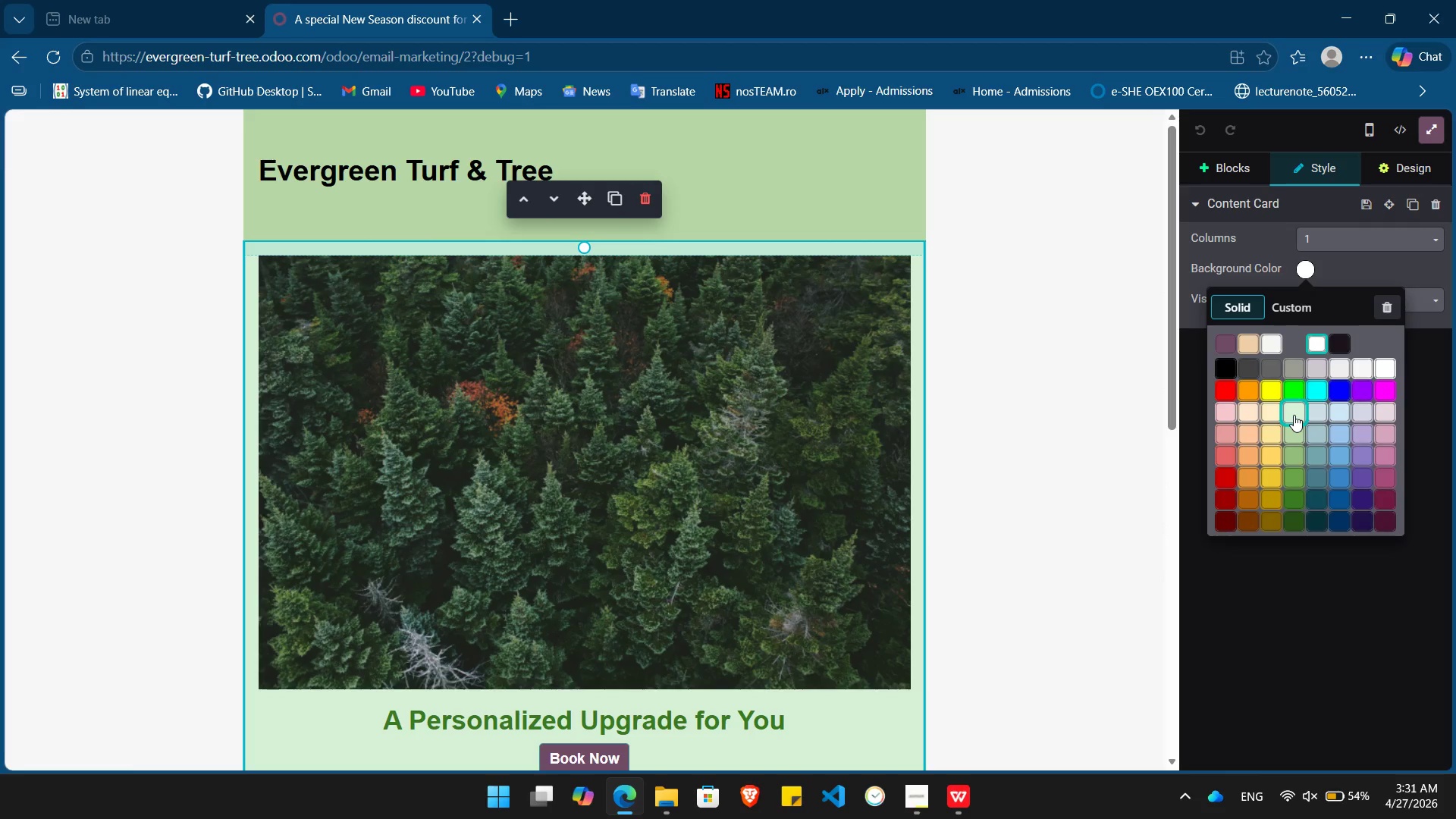 
wait(9.94)
 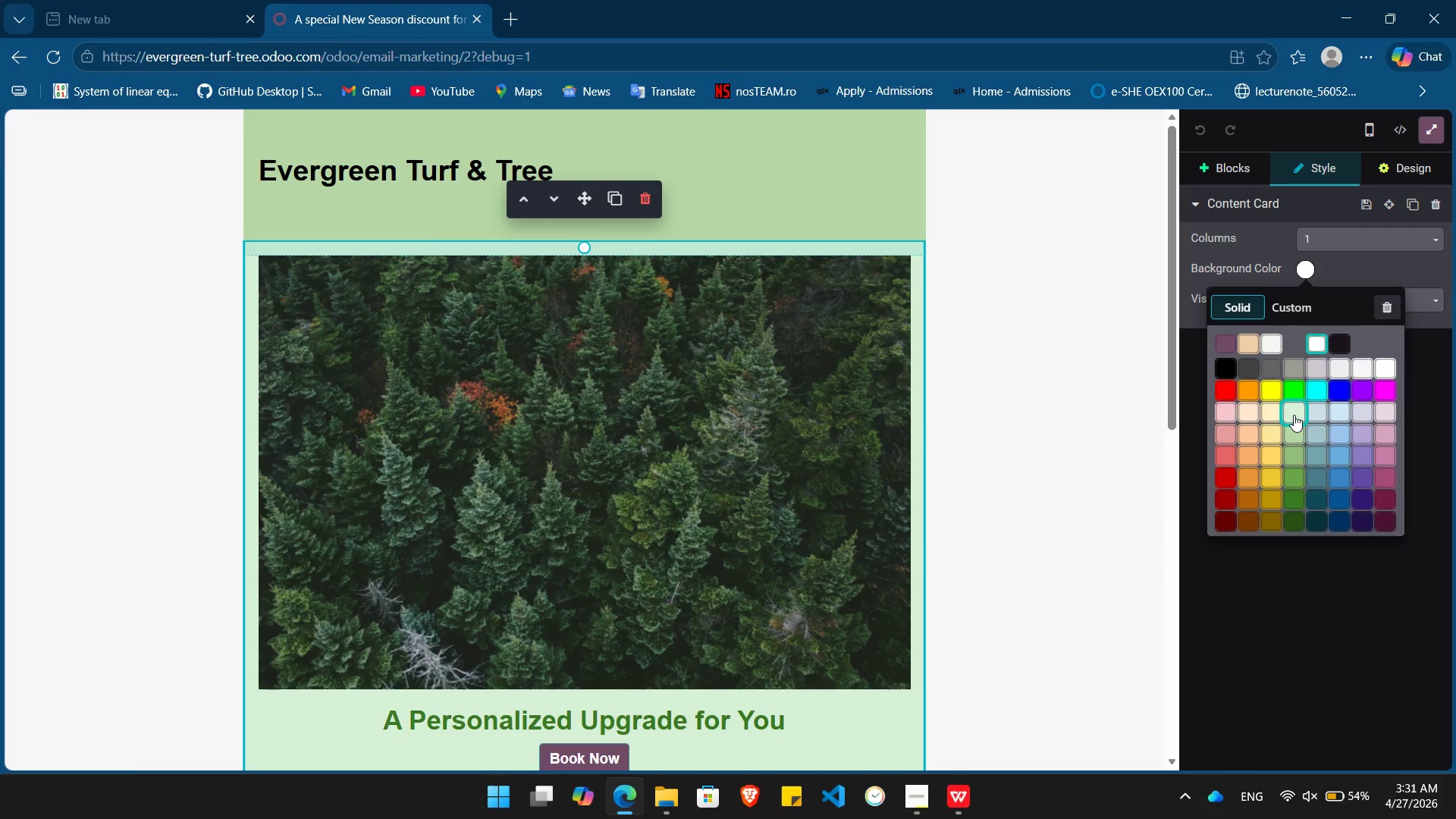 
left_click([1298, 413])
 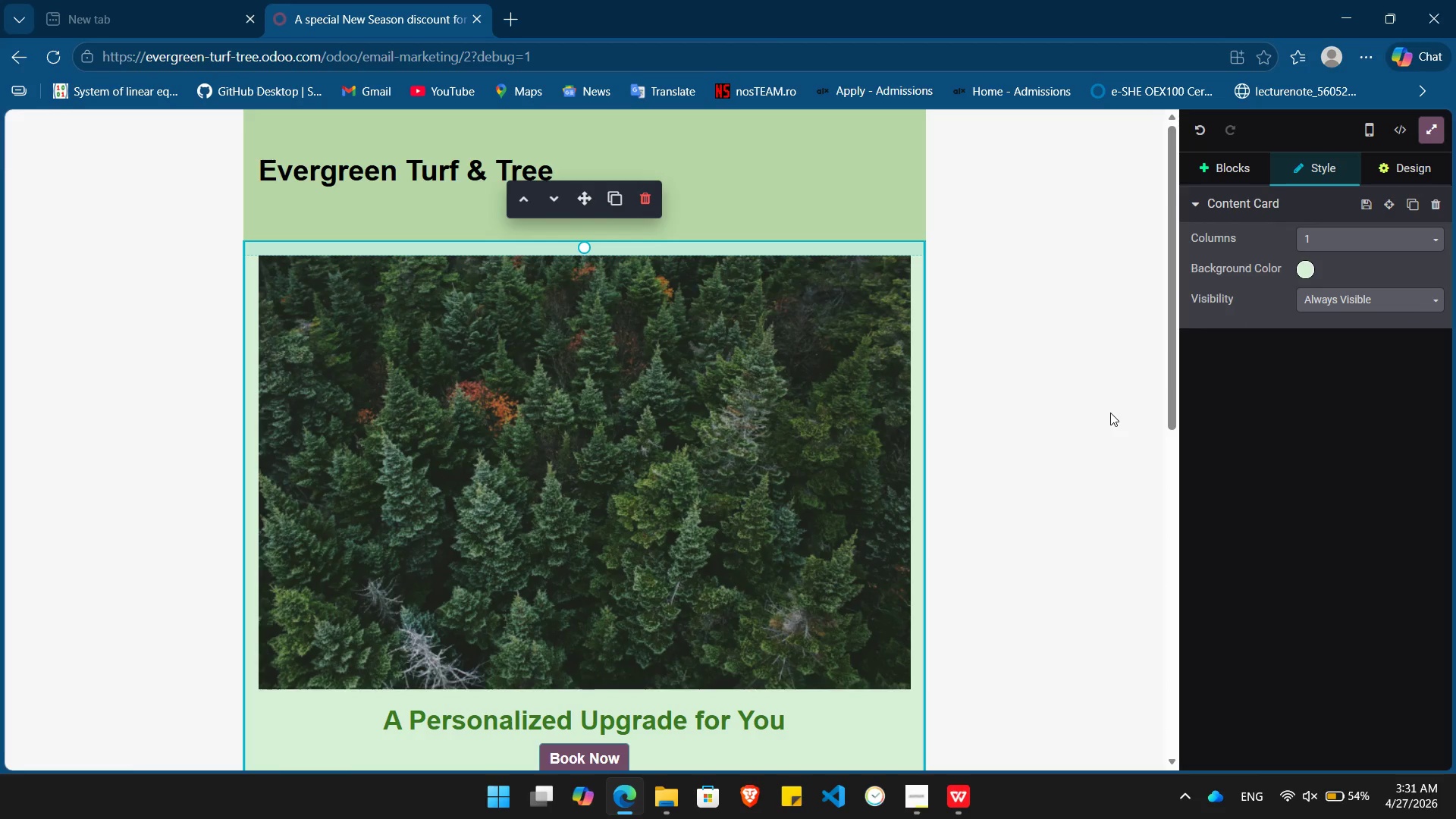 
left_click([1110, 413])
 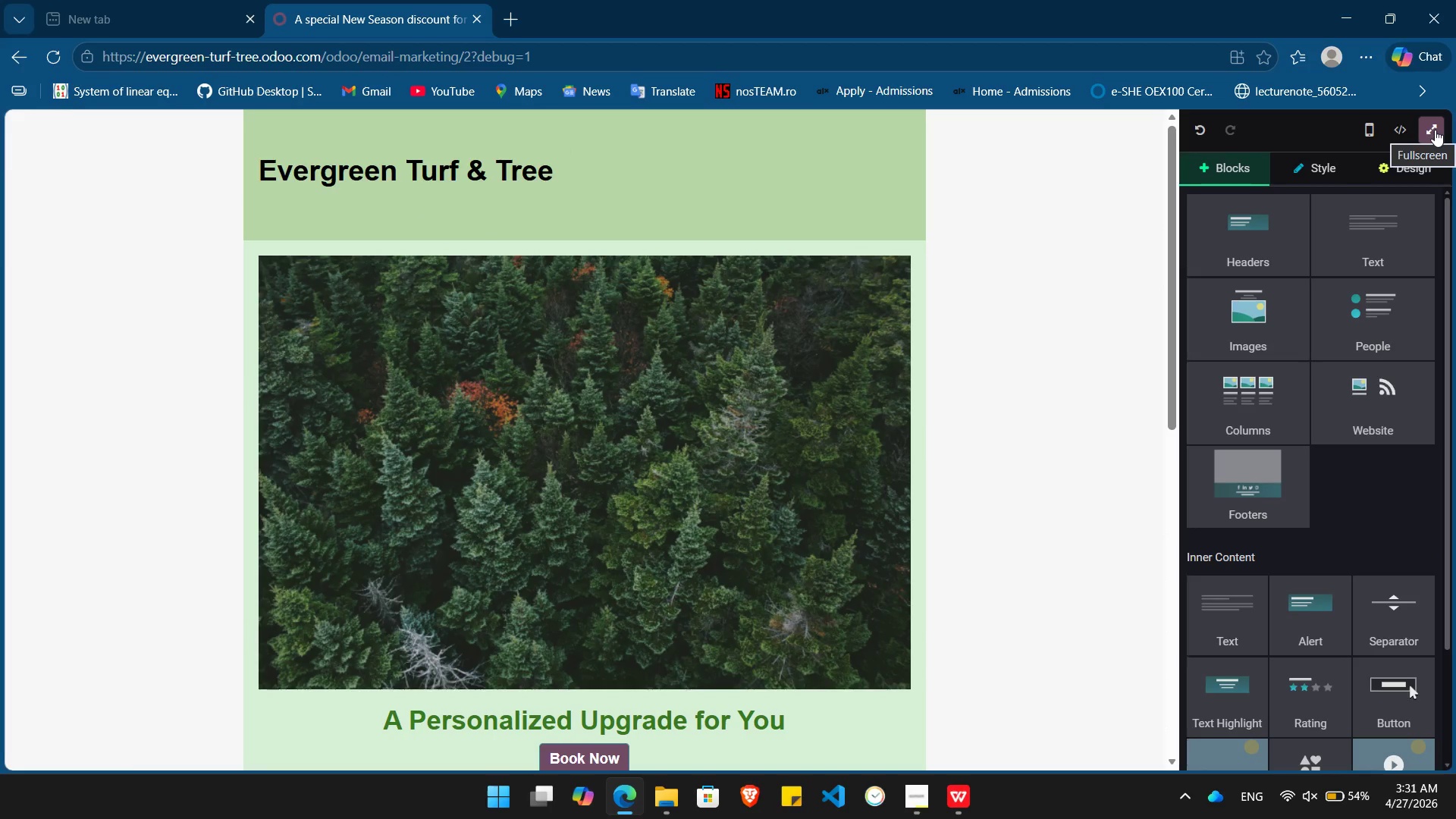 
wait(5.69)
 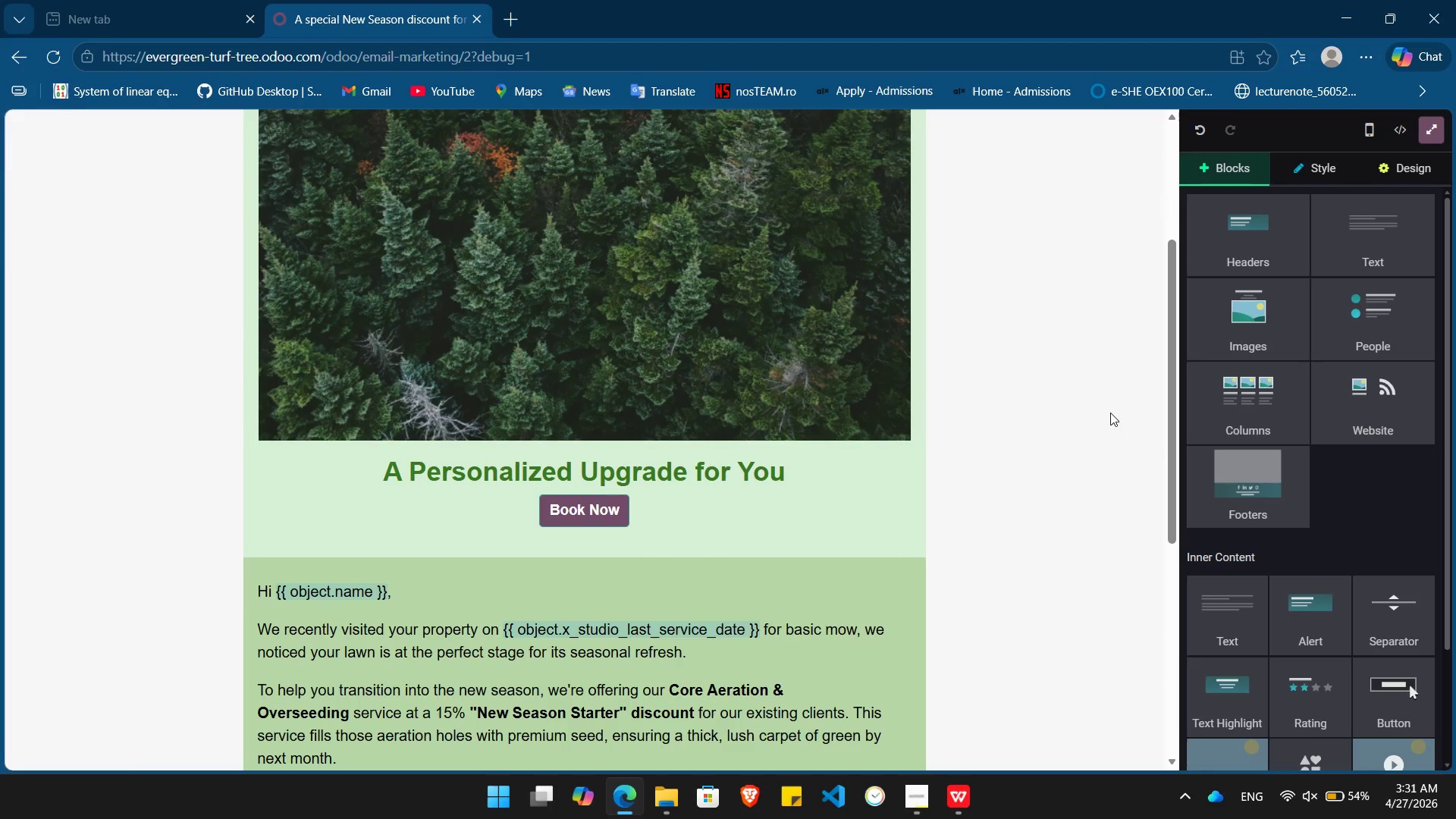 
left_click([1435, 130])
 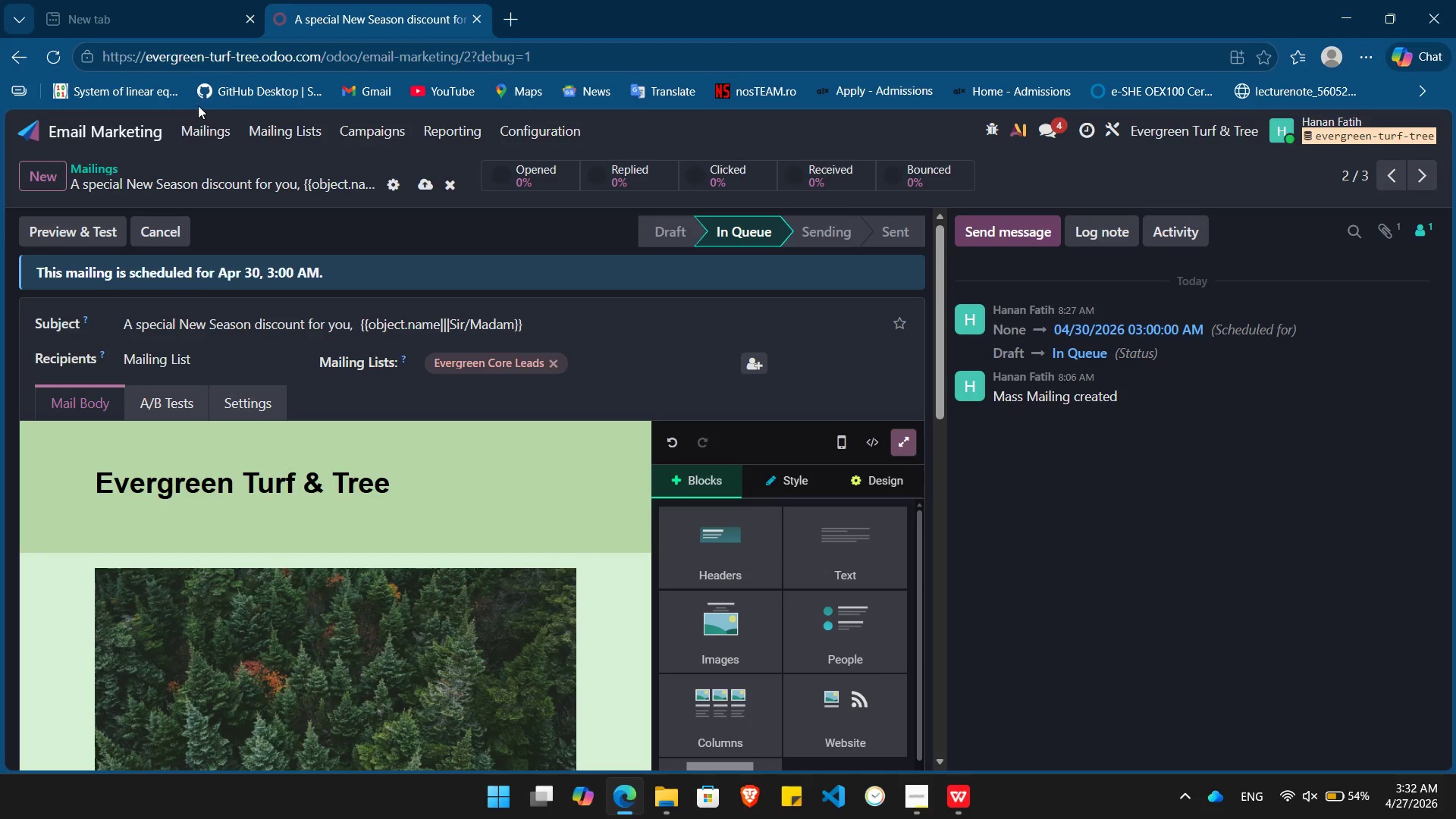 
left_click([193, 131])
 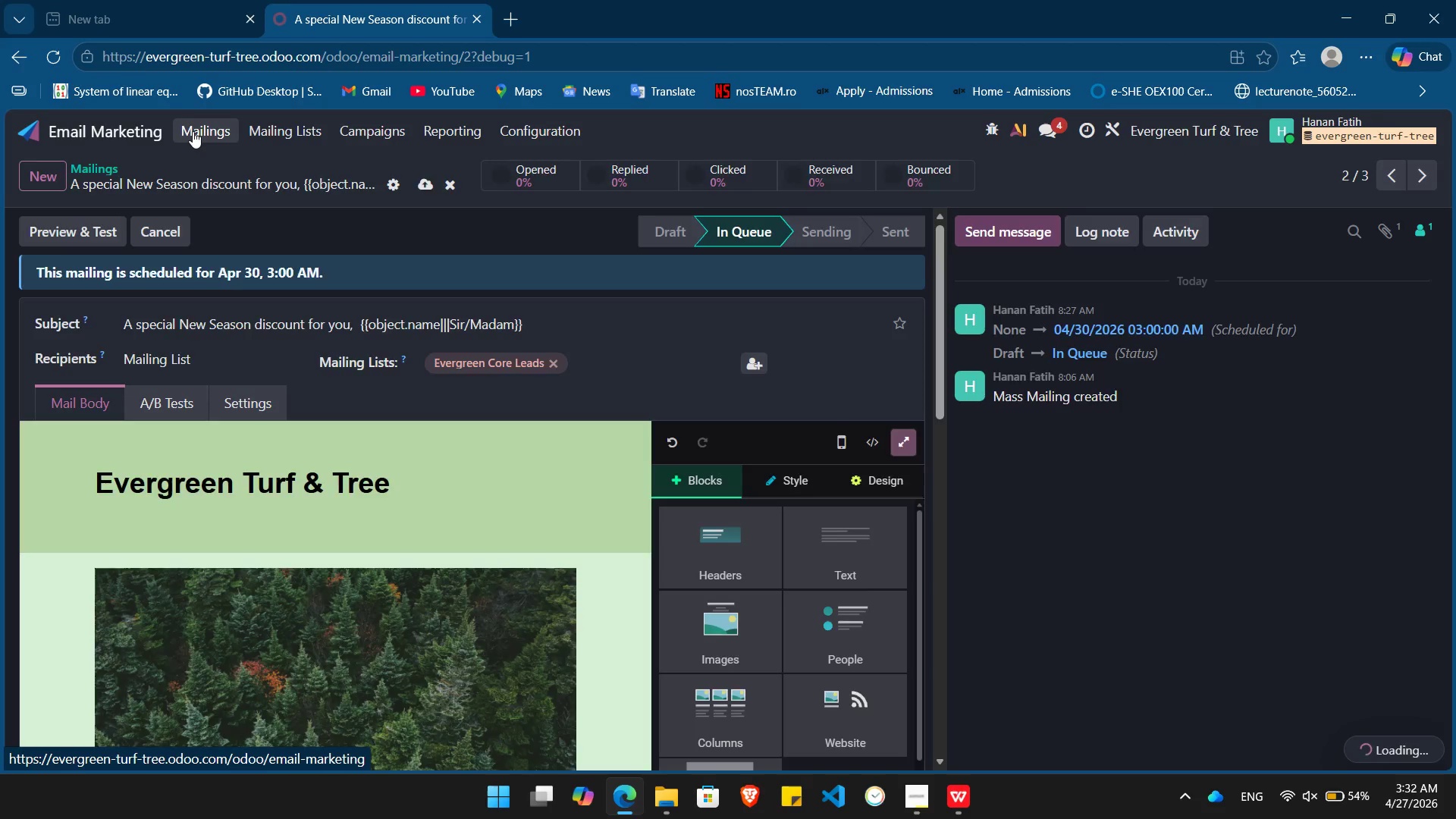 
wait(6.89)
 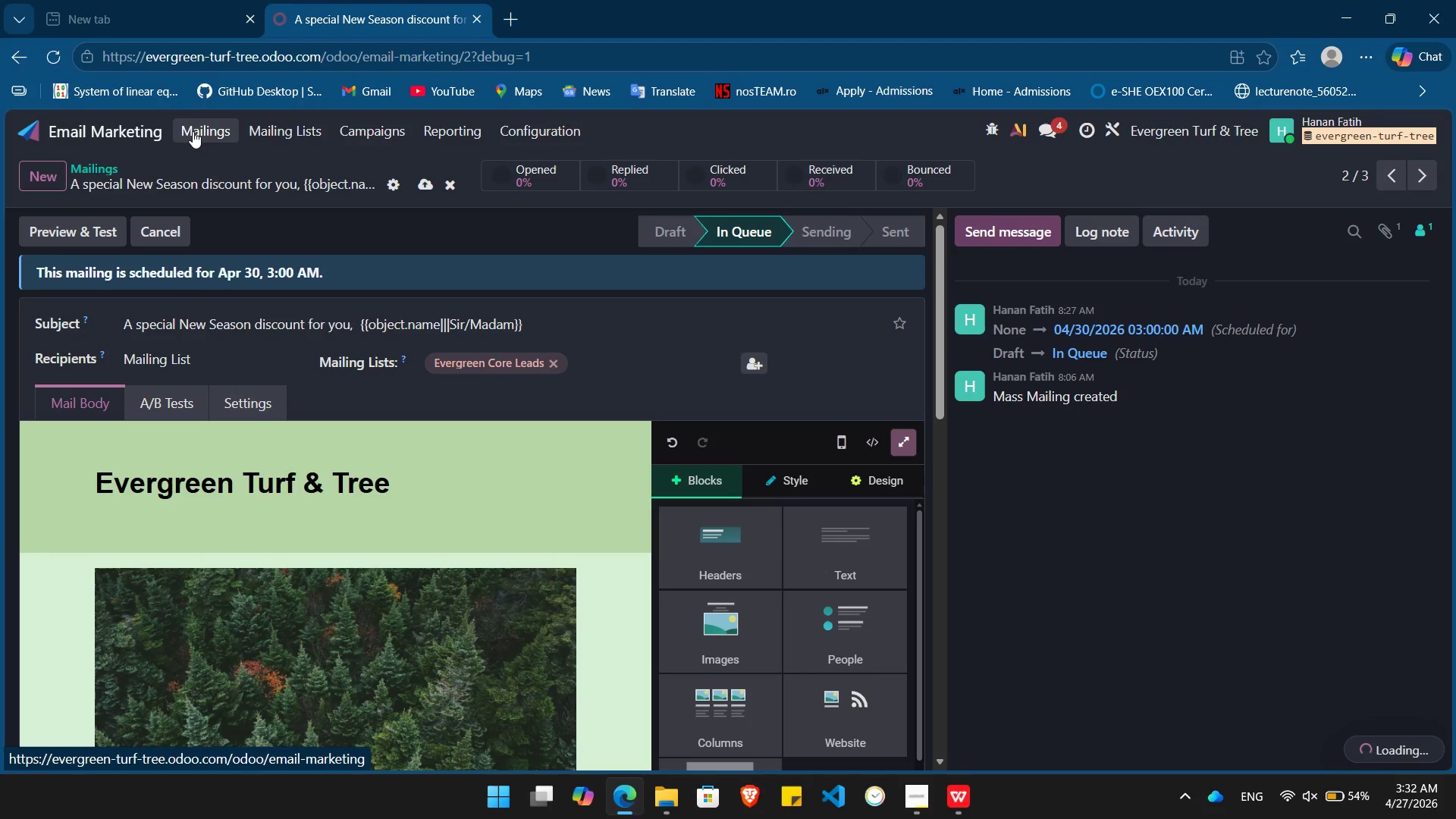 
left_click([312, 256])
 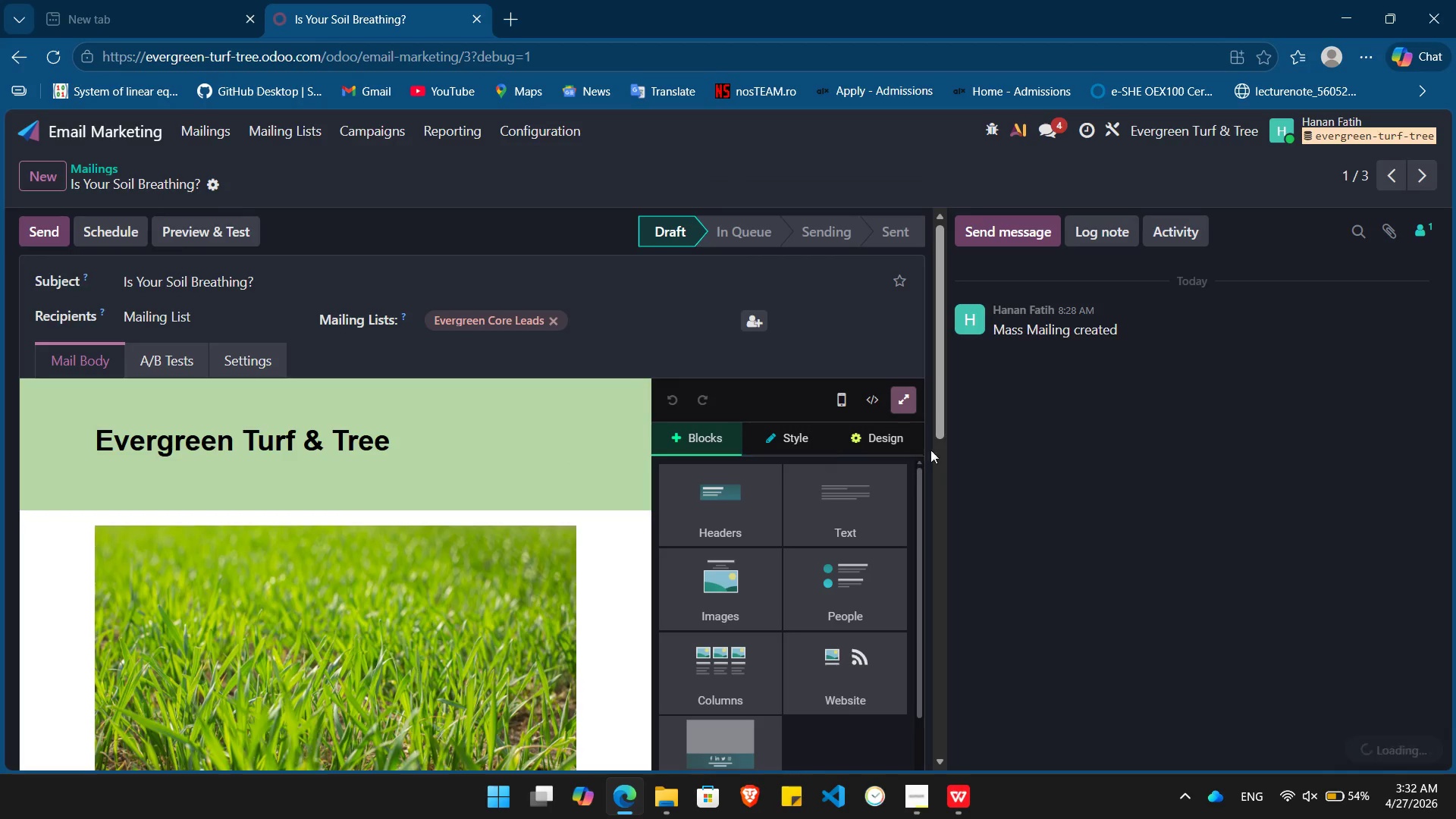 
left_click([896, 398])
 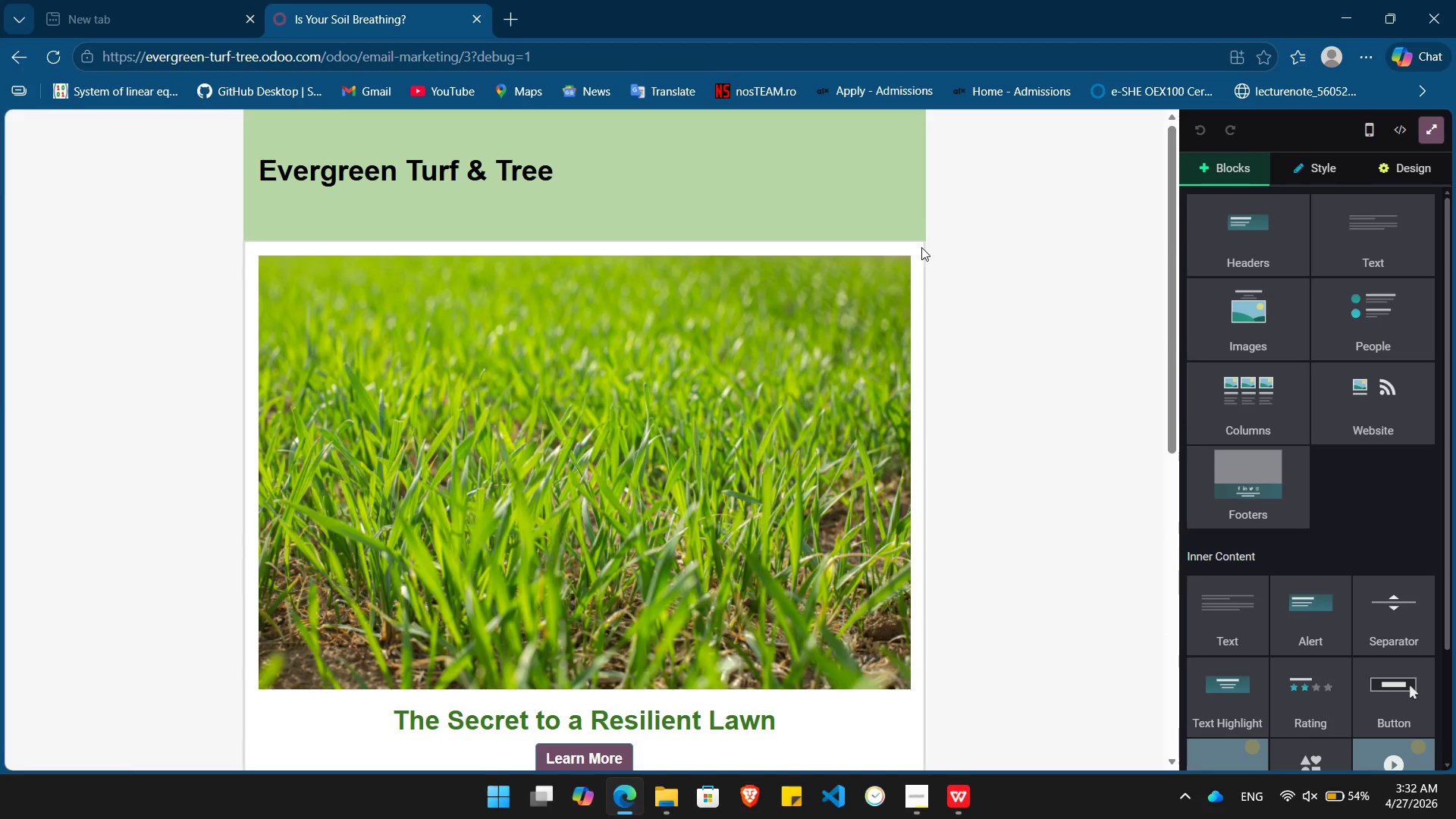 
left_click([921, 245])
 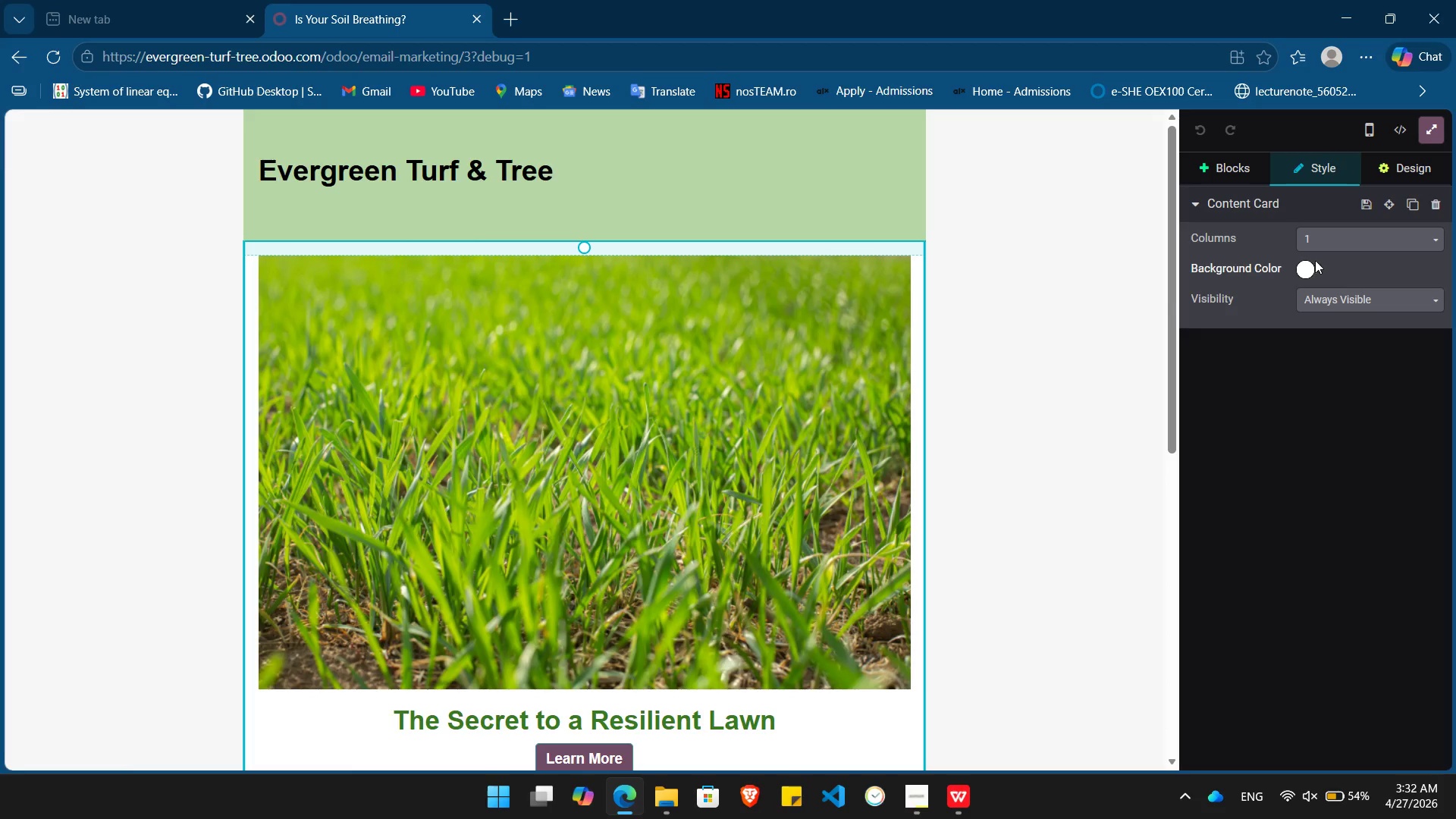 
left_click([1302, 268])
 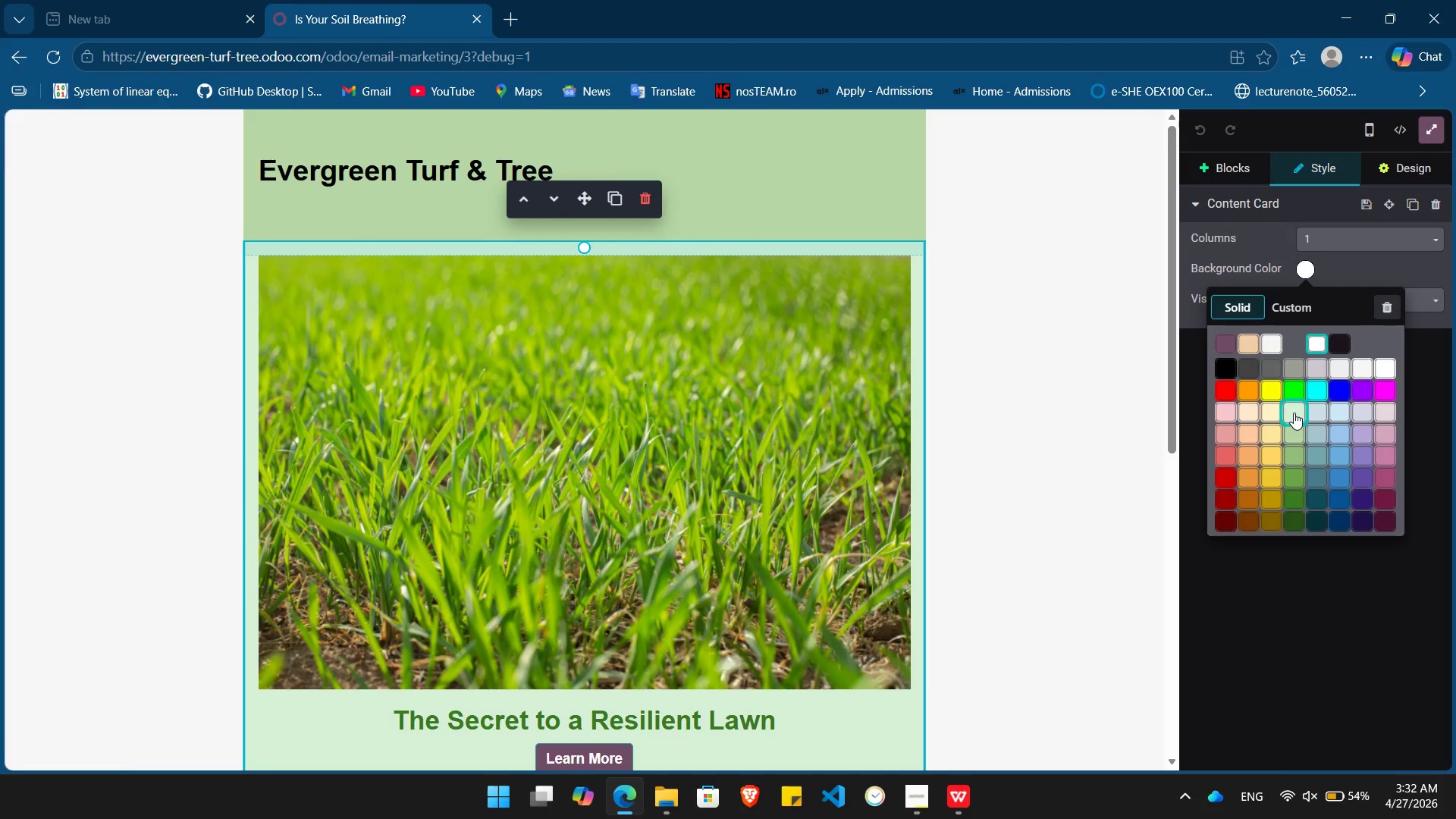 
left_click([1294, 413])
 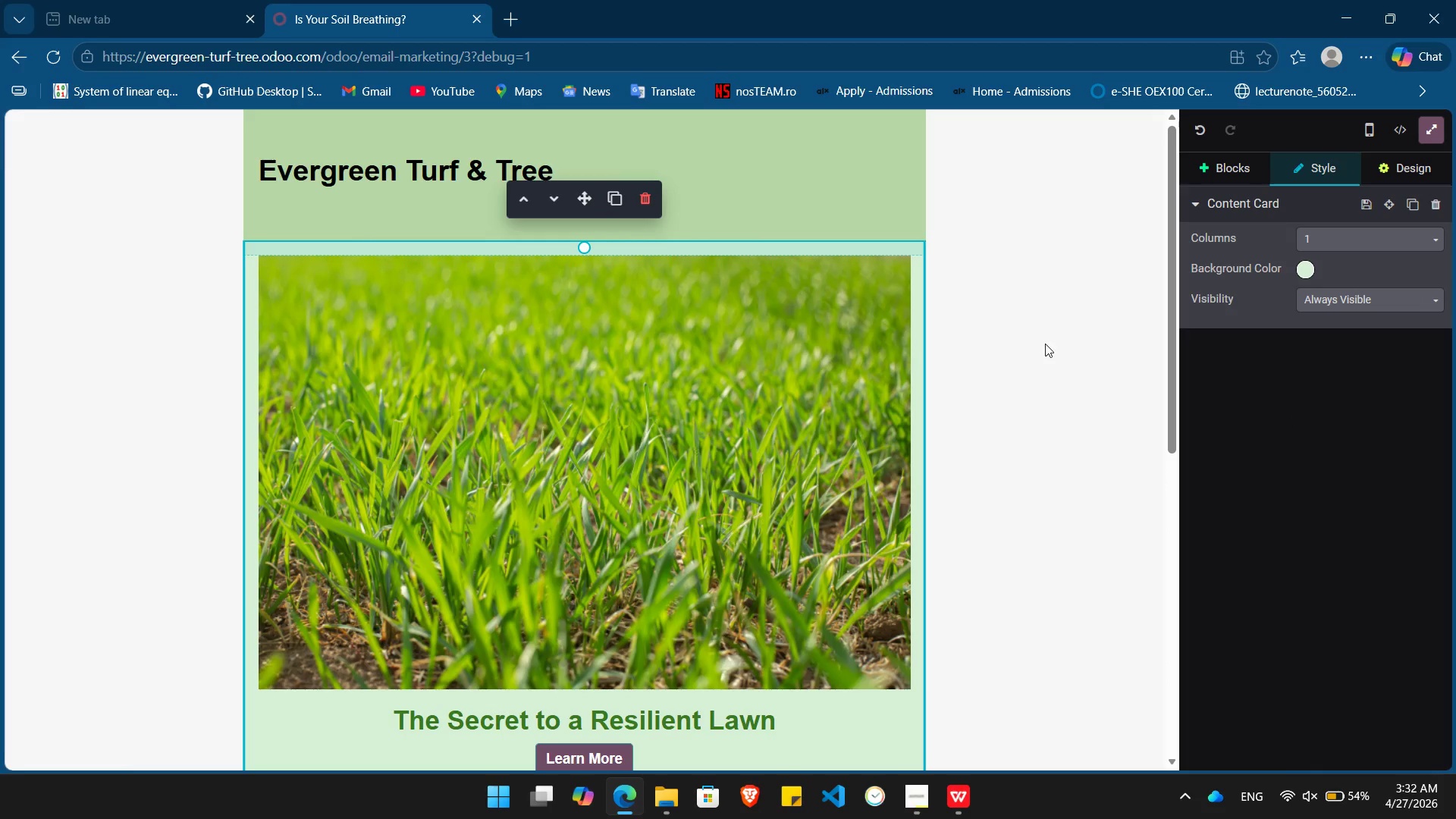 
left_click([1045, 344])
 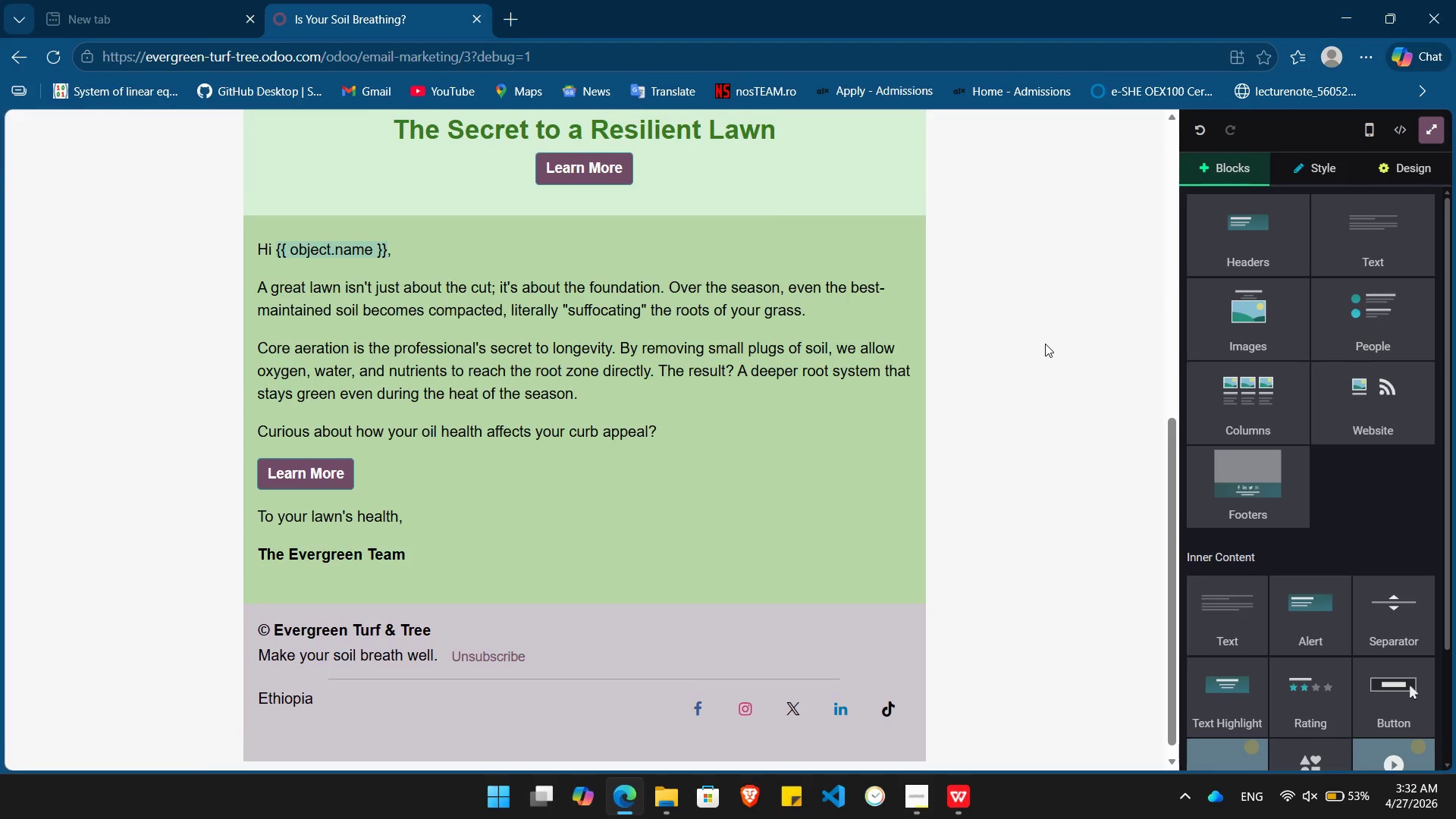 
wait(16.0)
 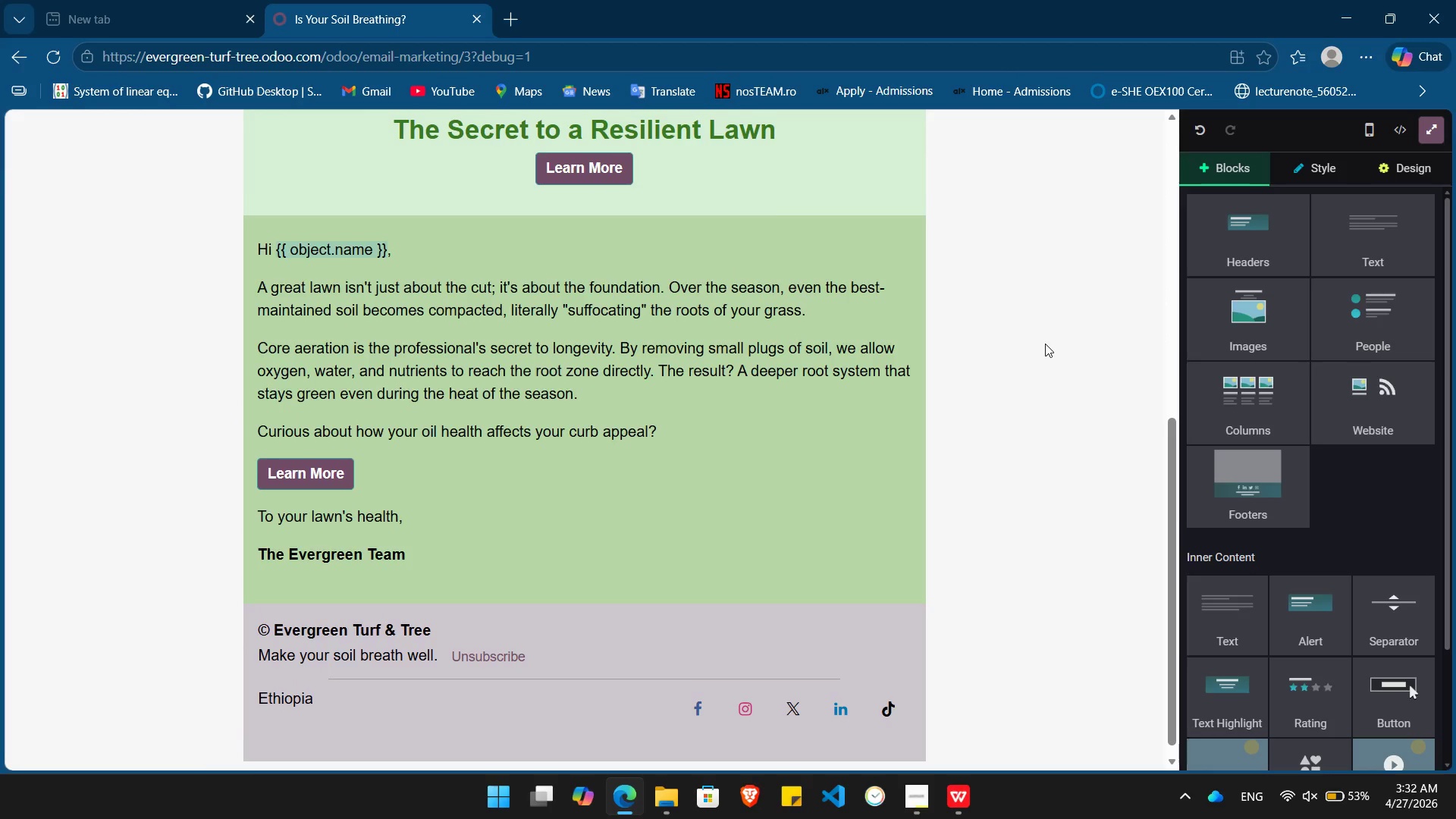 
left_click([1427, 131])
 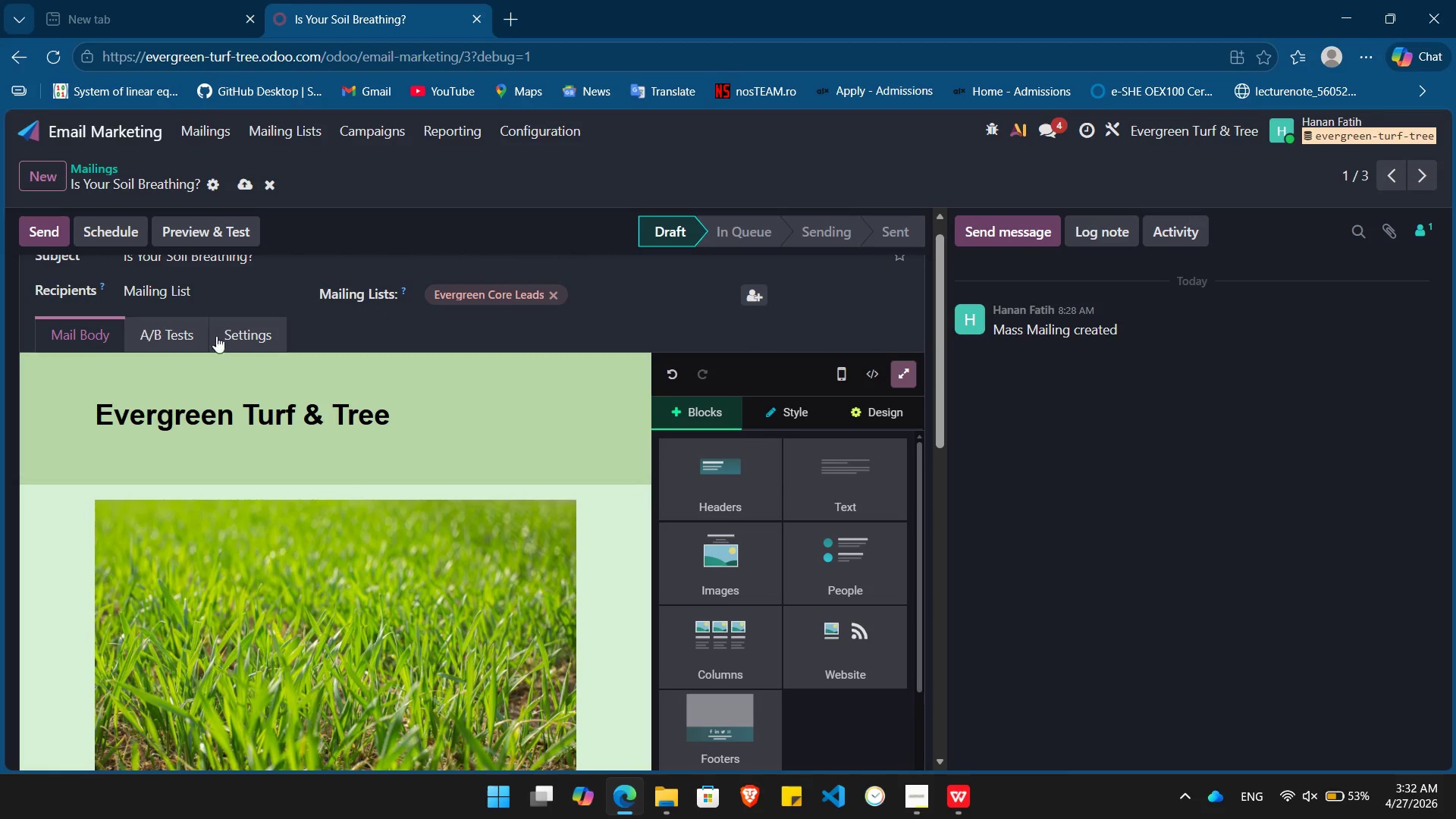 
left_click([256, 337])
 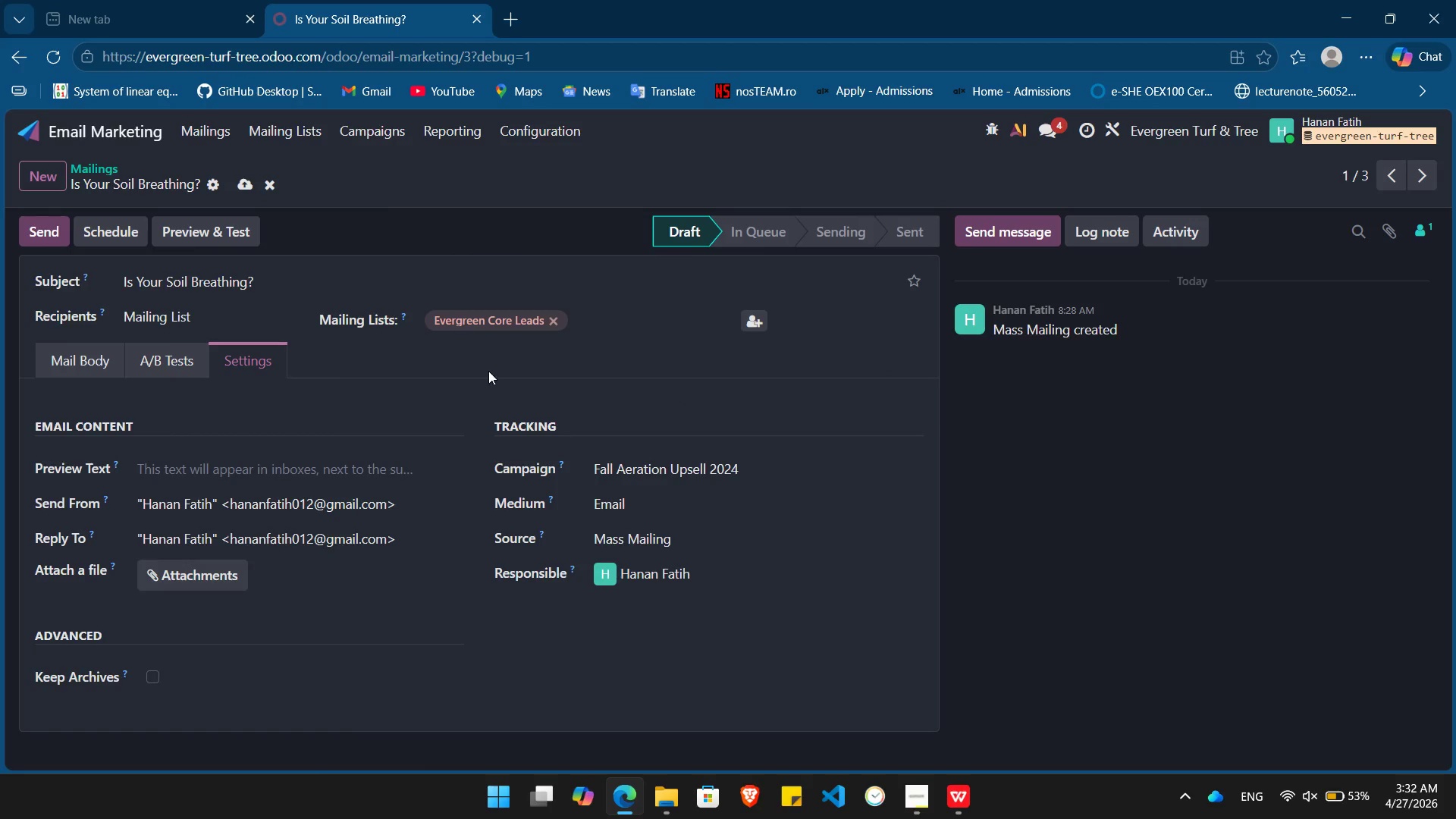 
left_click([64, 120])
 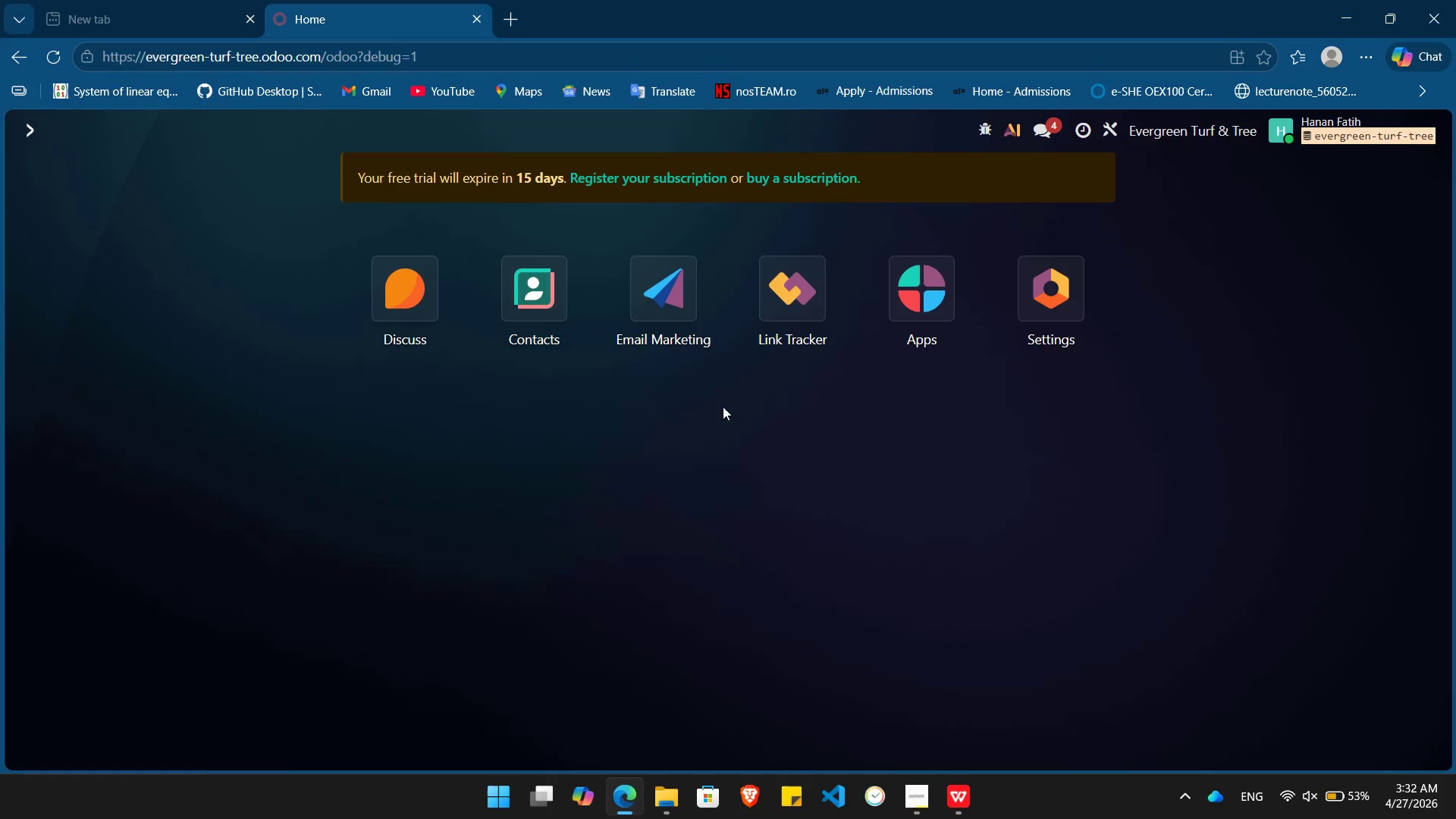 
double_click([794, 290])
 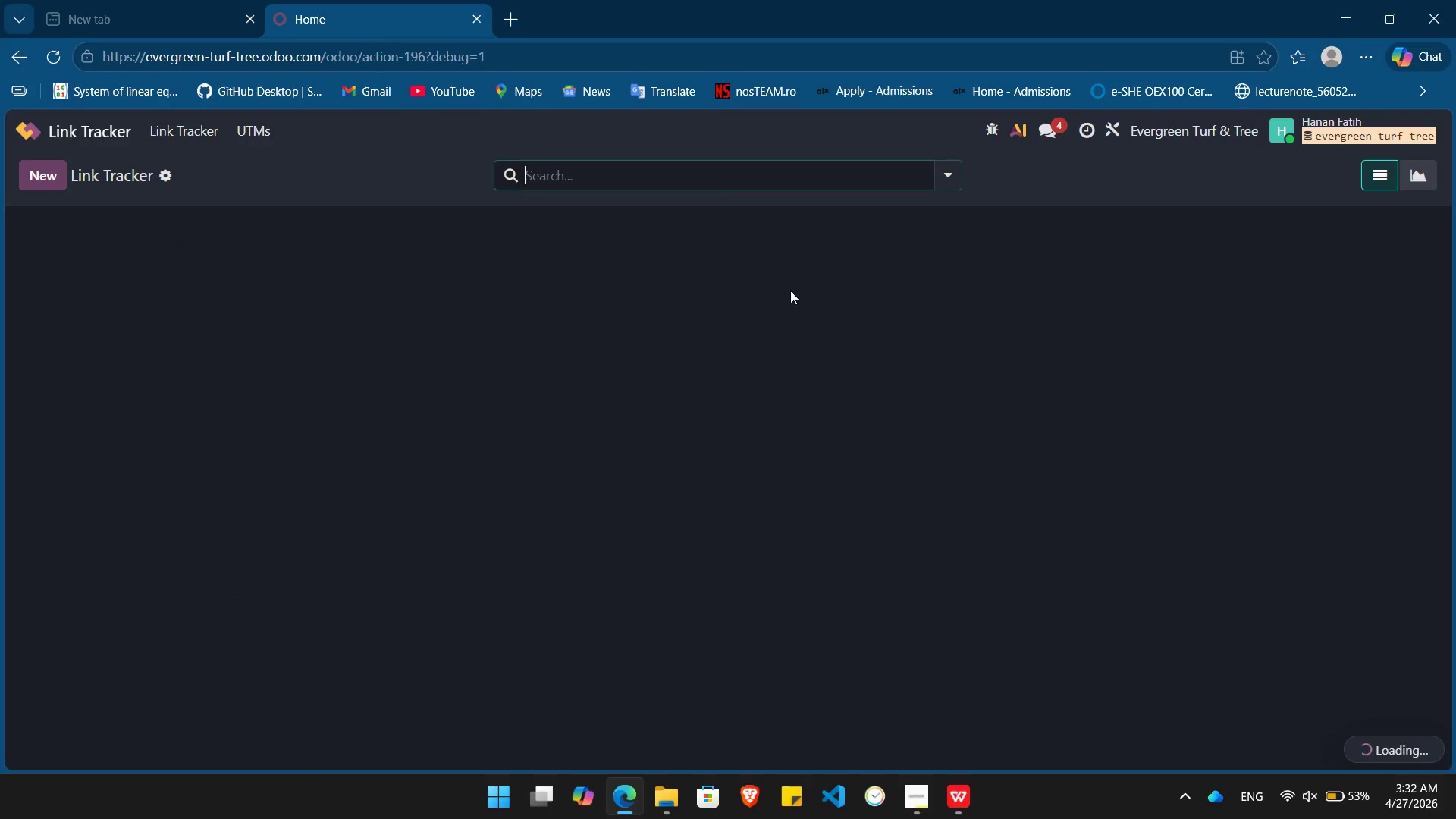 
mouse_move([597, 438])
 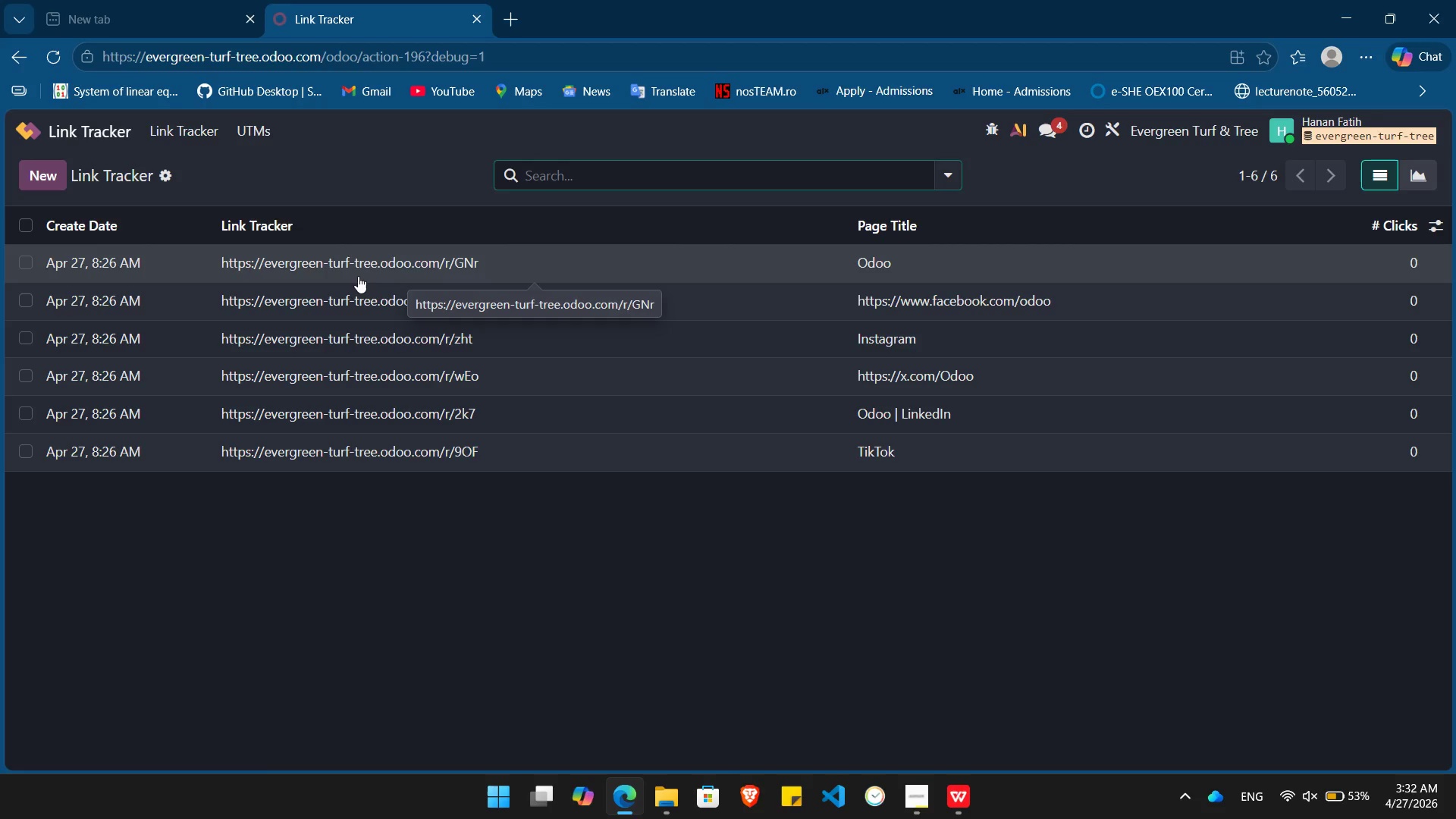 
wait(11.46)
 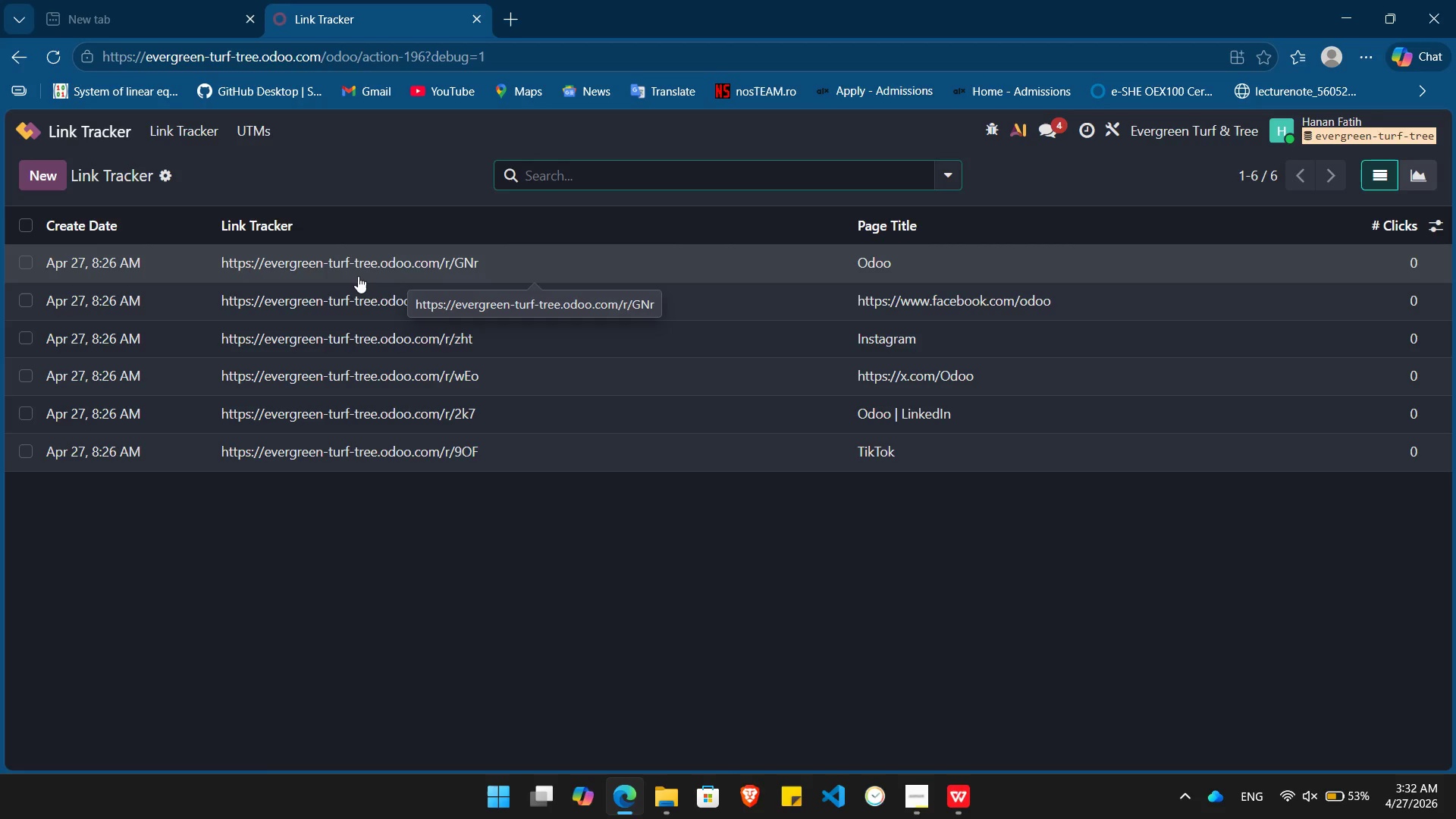 
left_click([50, 163])
 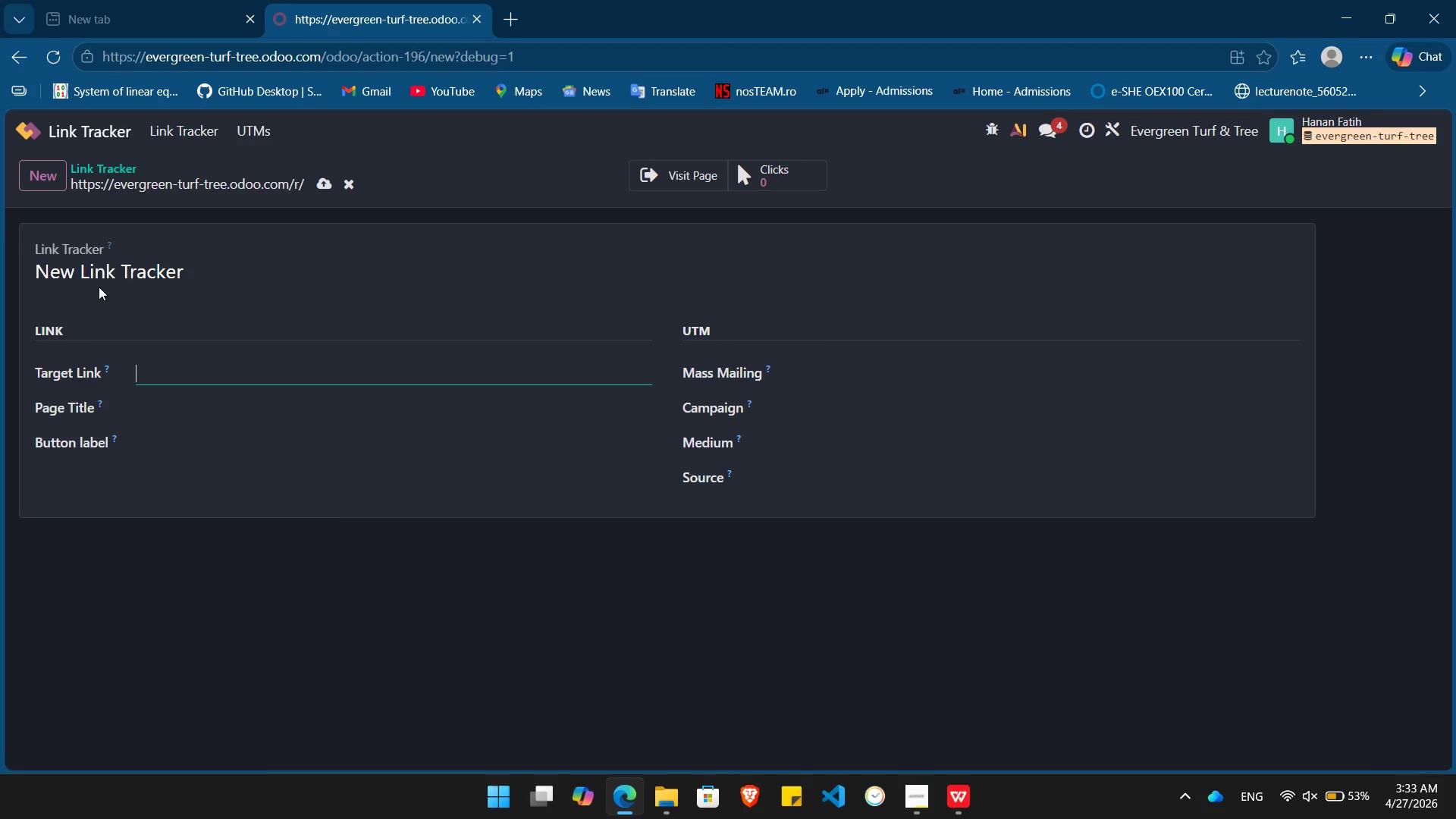 
wait(5.97)
 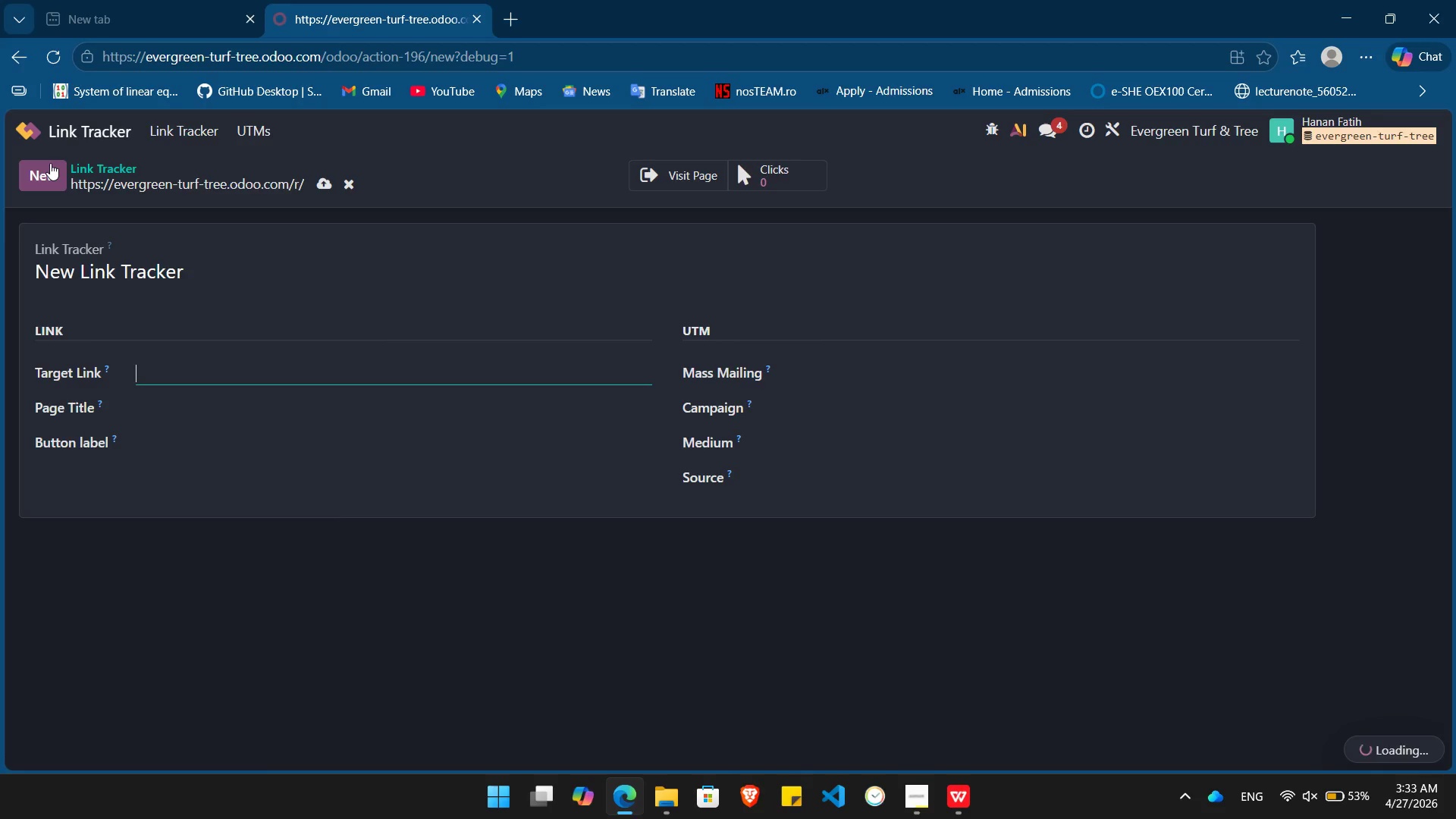 
left_click([187, 277])
 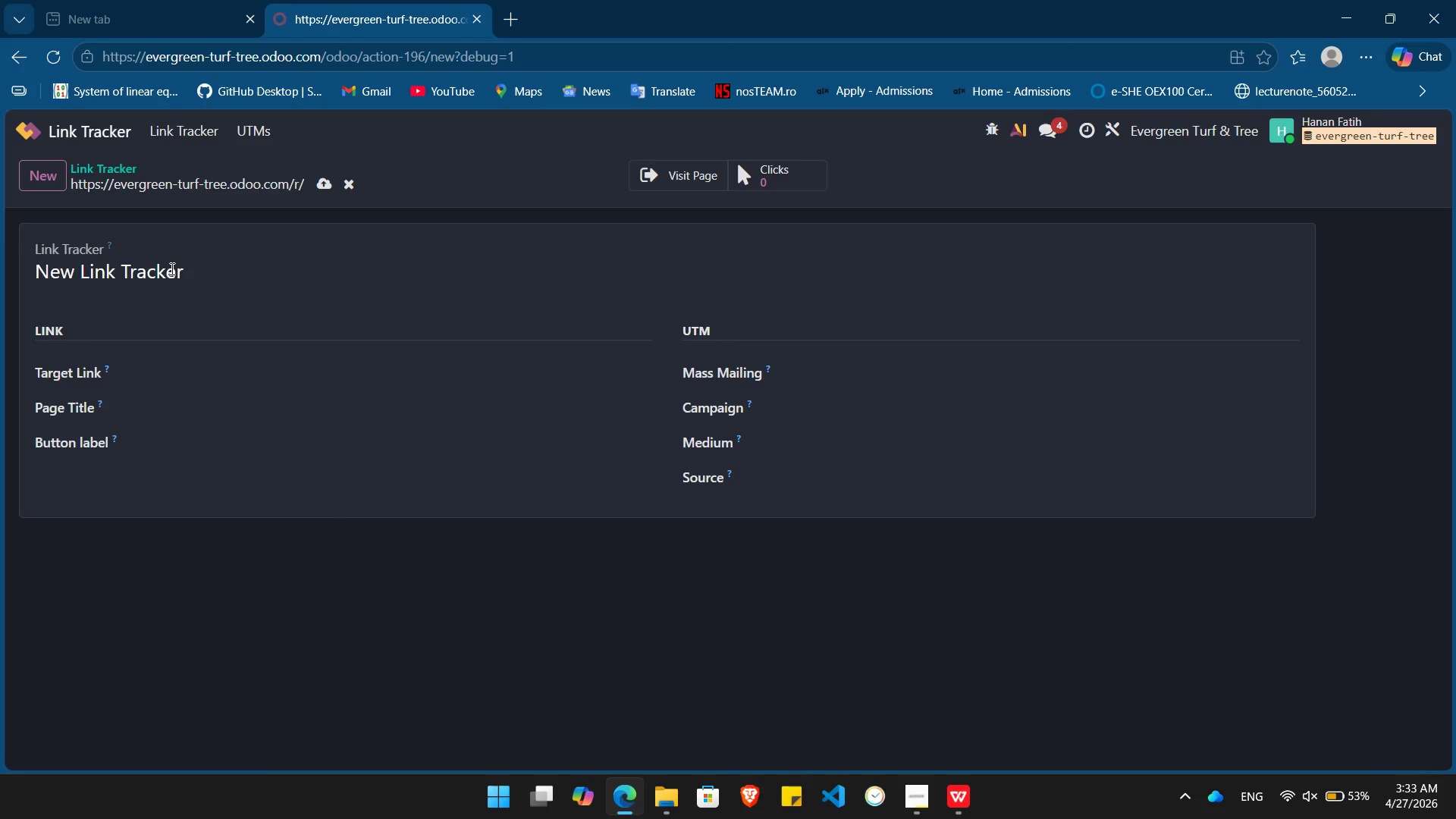 
left_click([171, 268])
 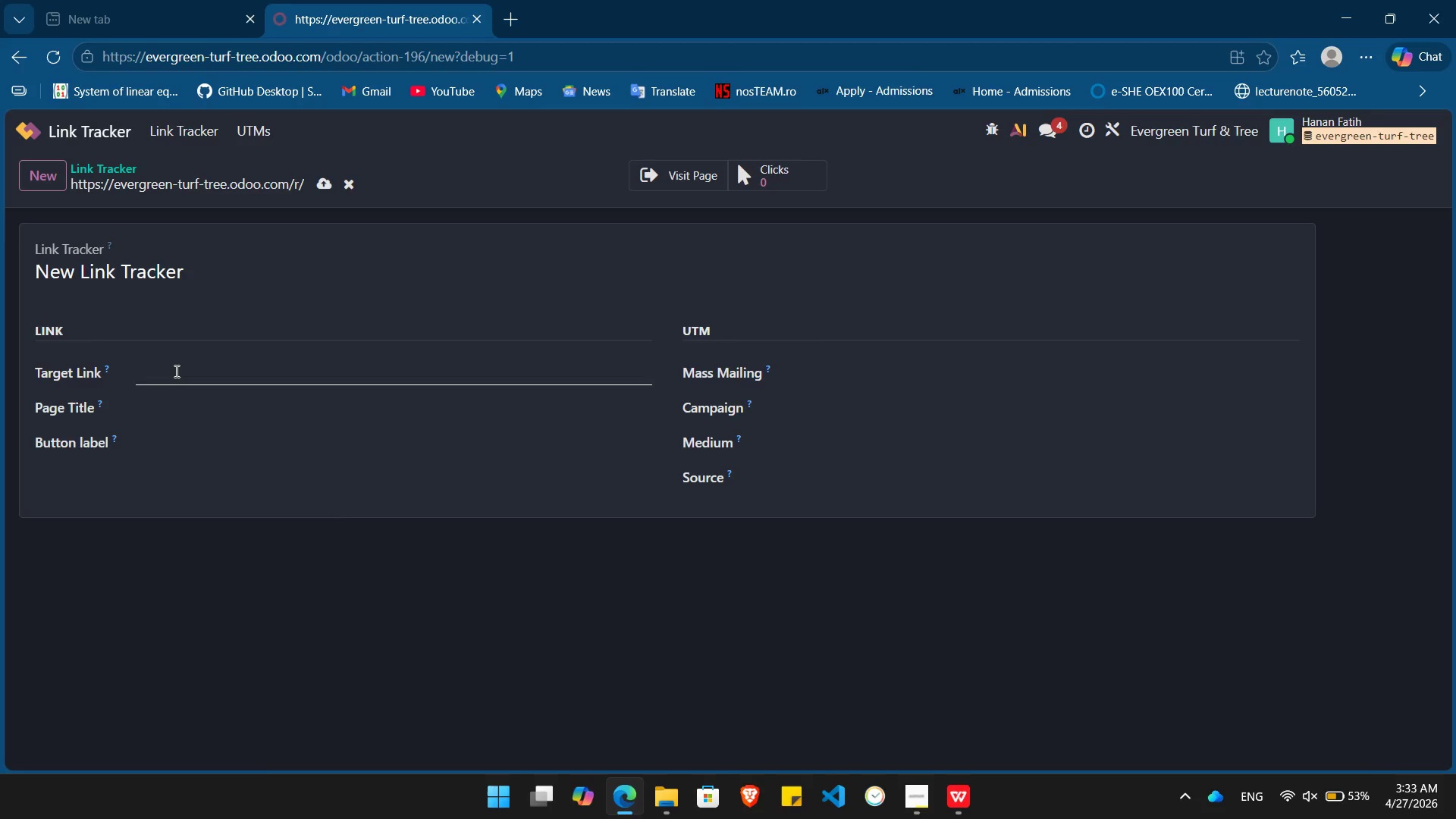 
left_click([175, 369])
 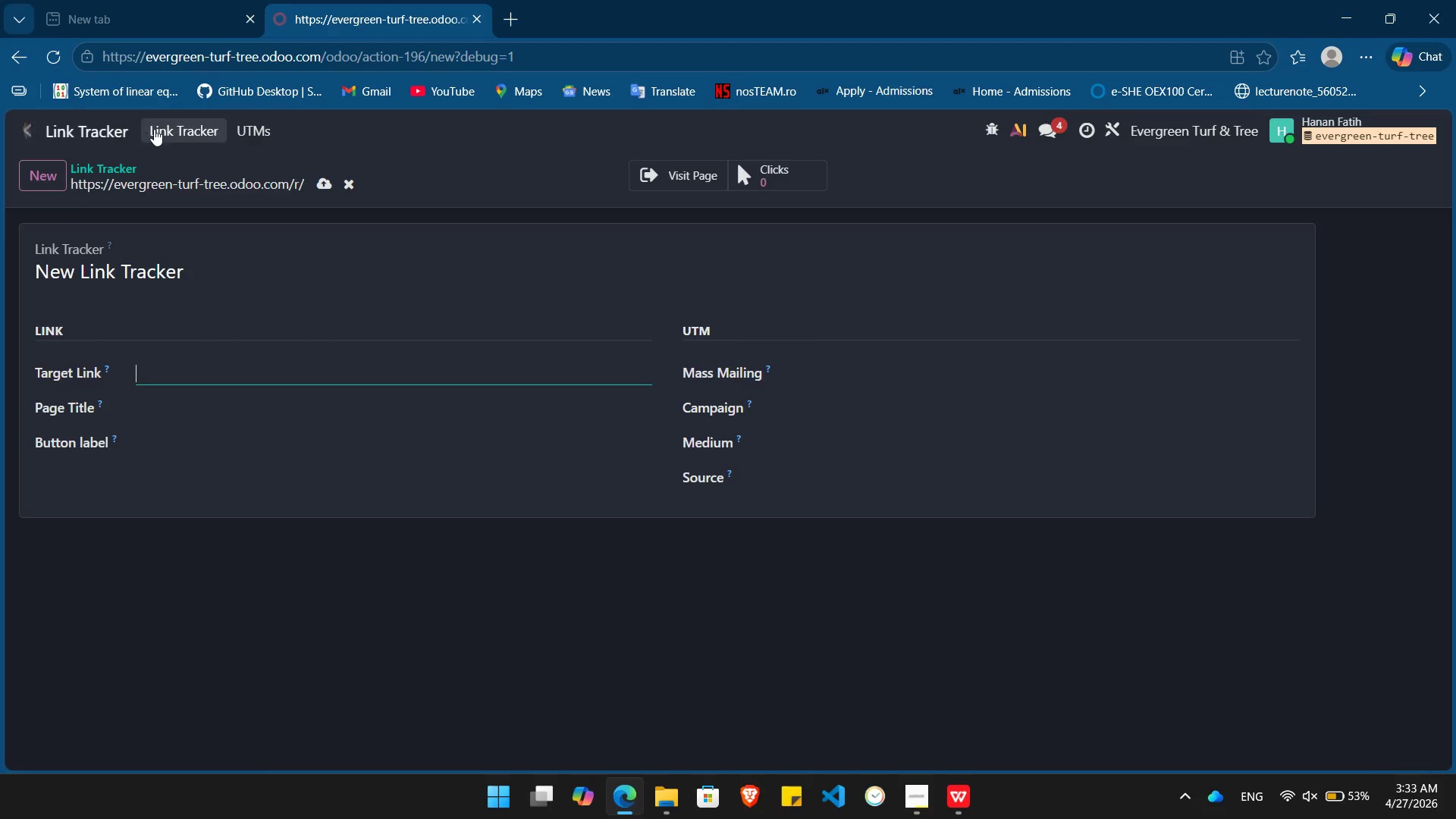 
left_click([162, 127])
 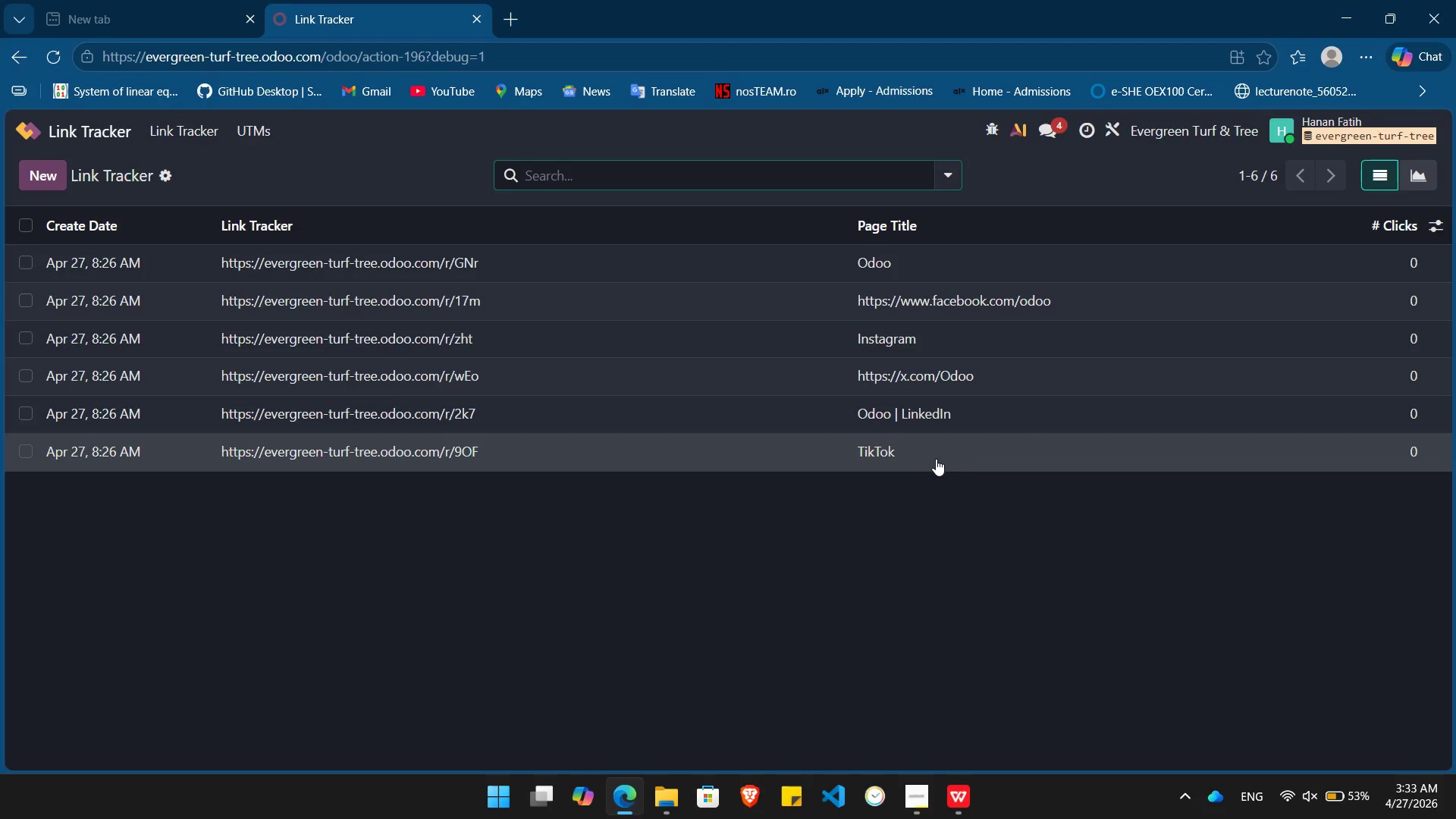 
wait(11.12)
 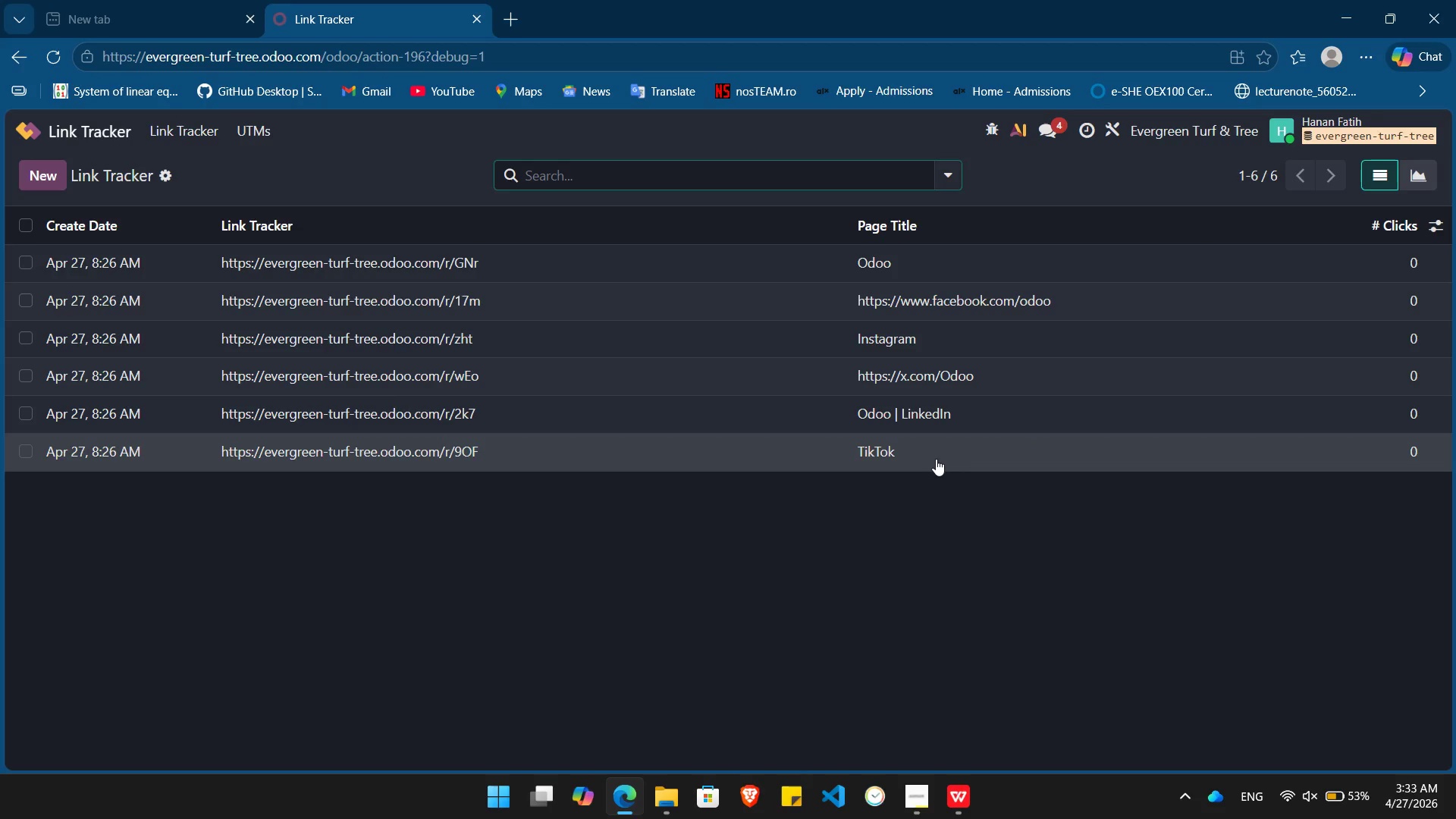 
left_click([480, 271])
 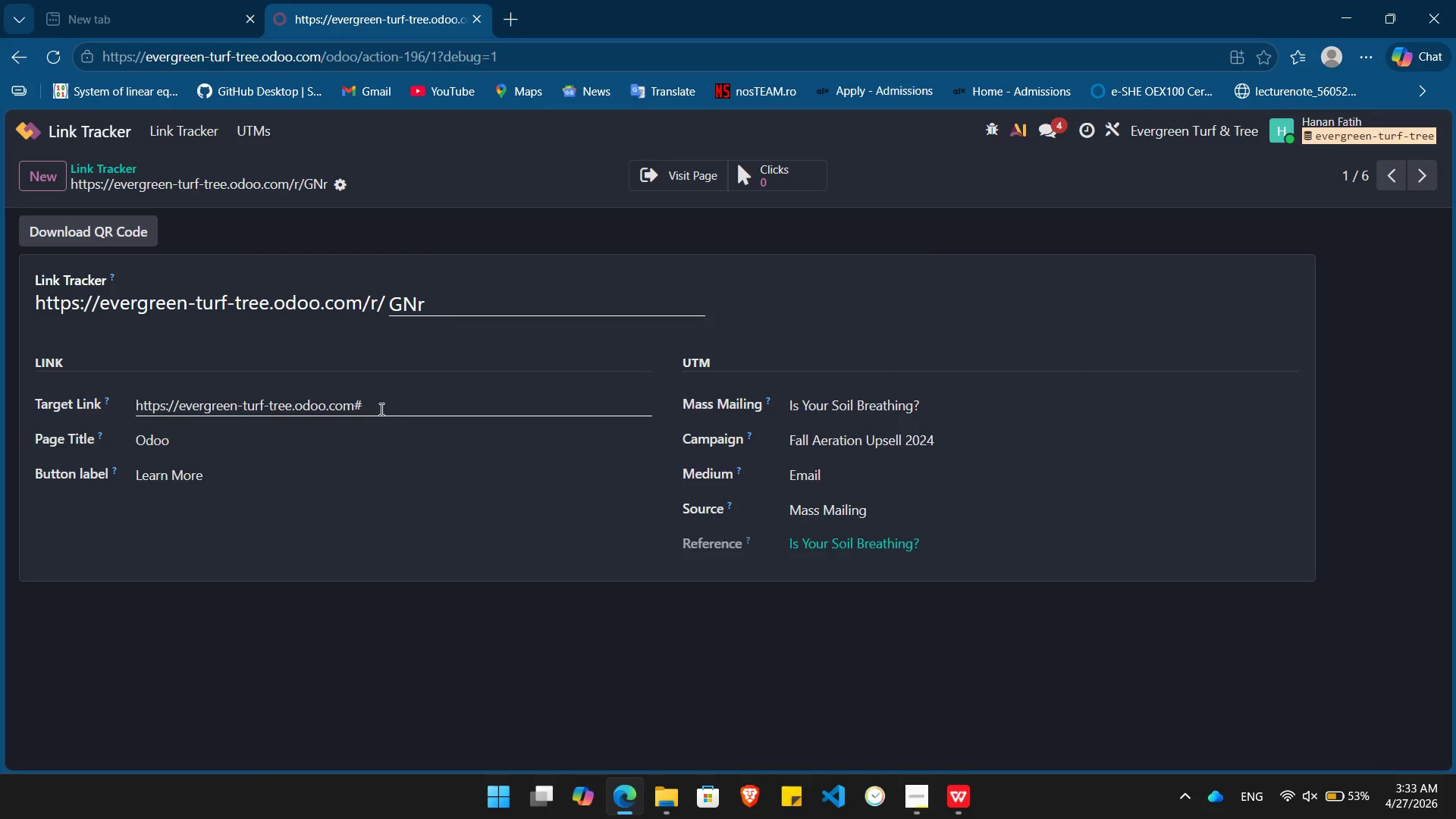 
left_click_drag(start_coordinate=[373, 406], to_coordinate=[121, 415])
 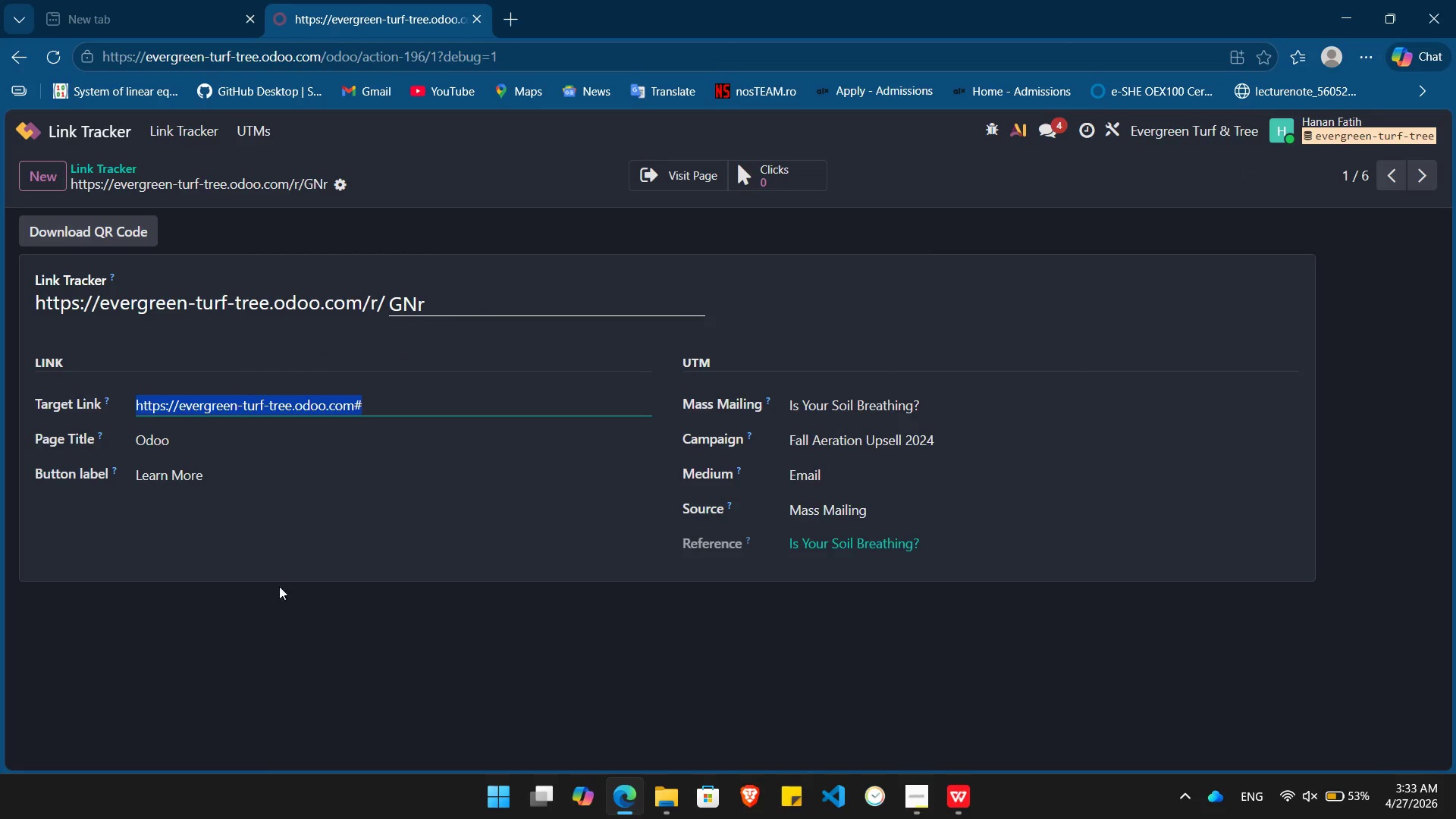 
left_click([254, 682])
 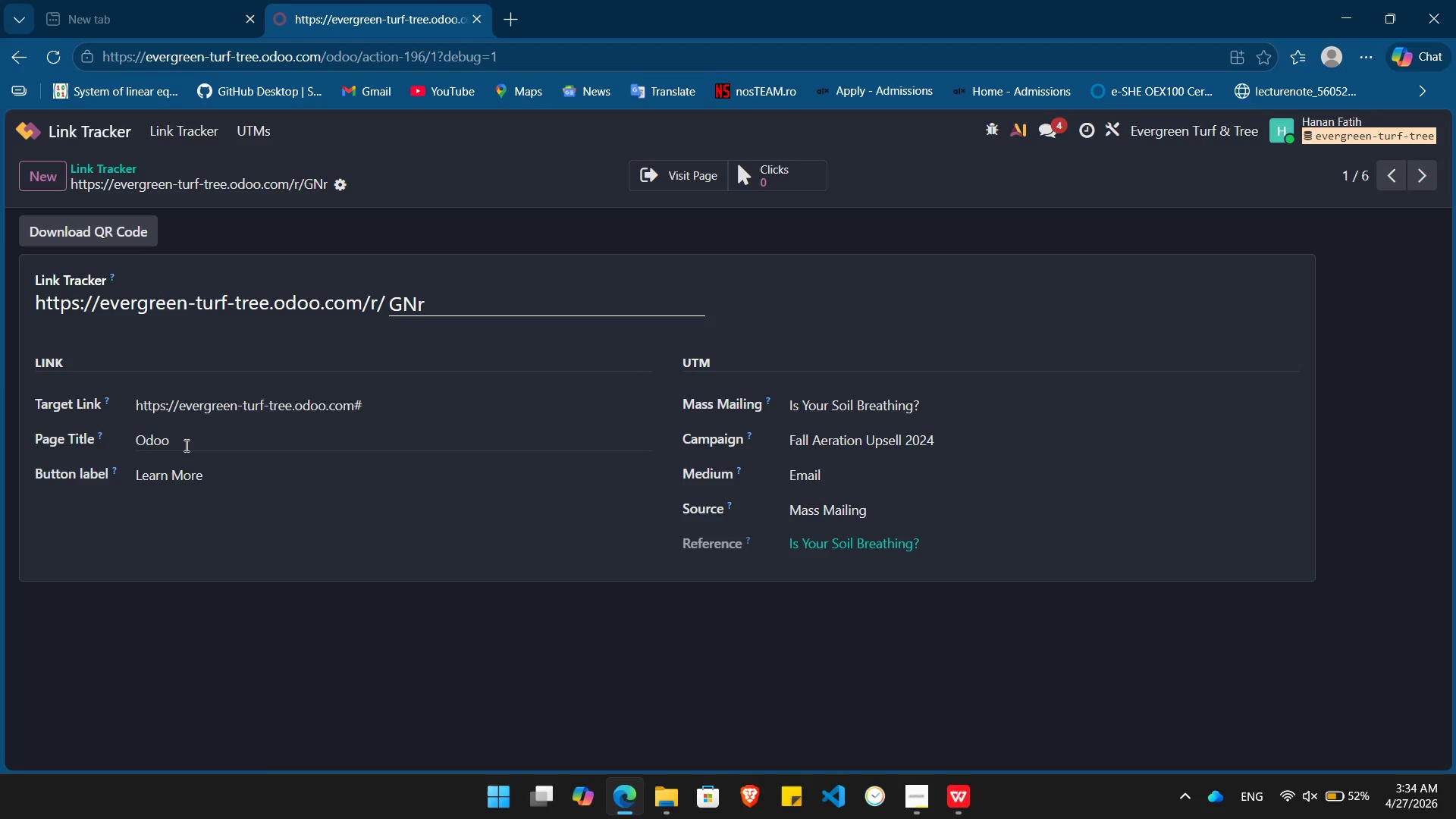 
wait(33.53)
 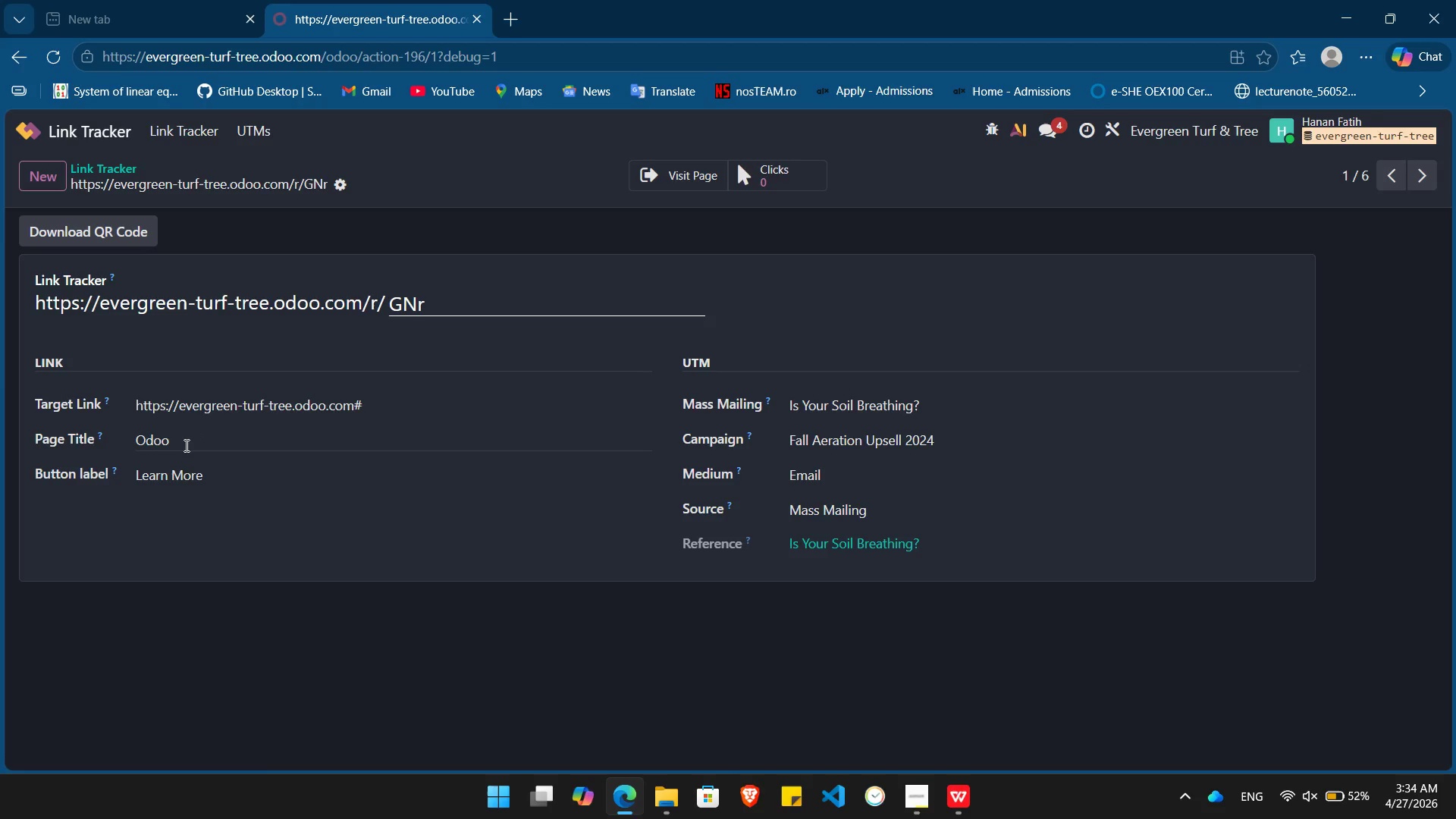 
left_click([108, 240])
 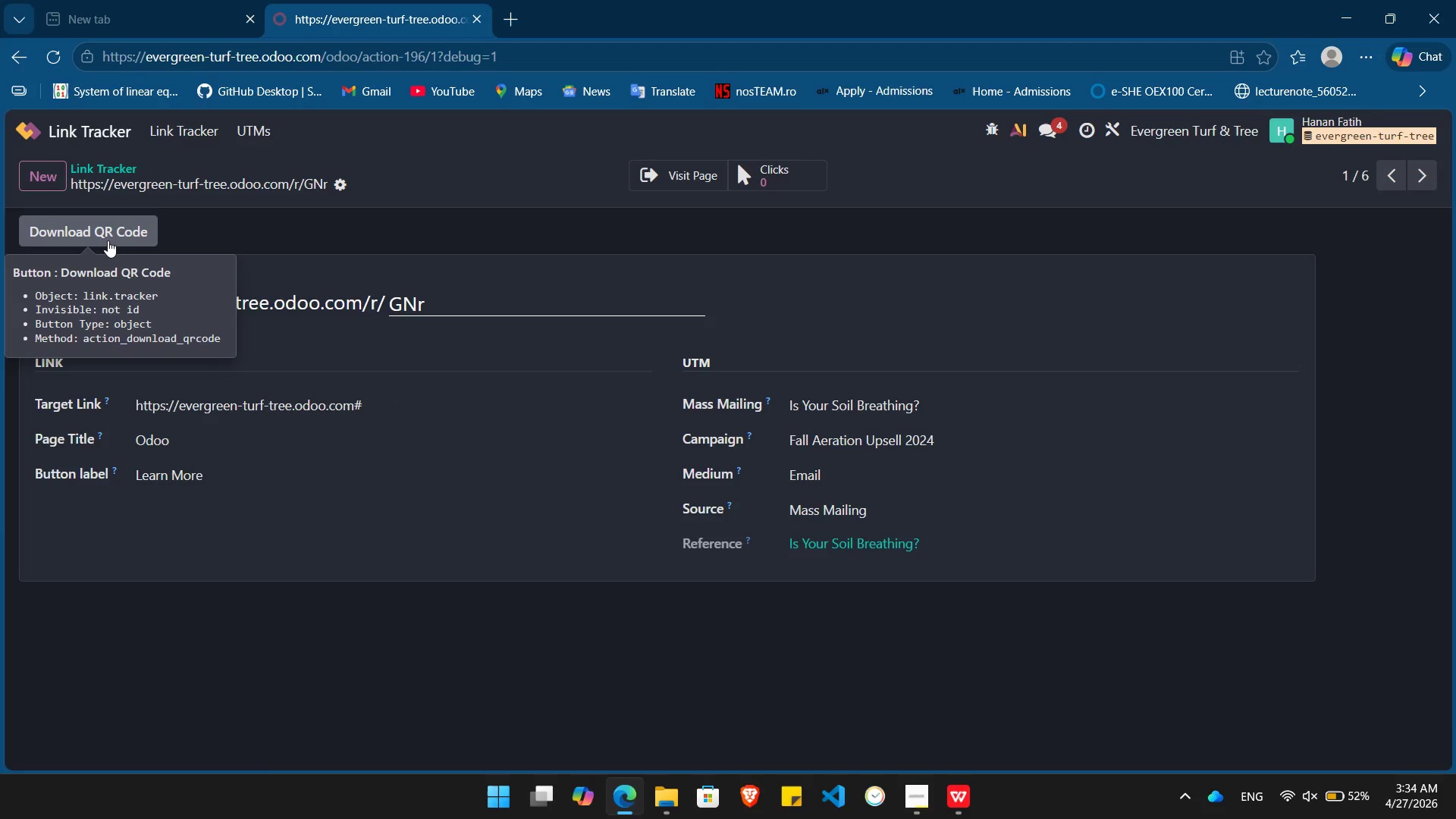 
wait(5.34)
 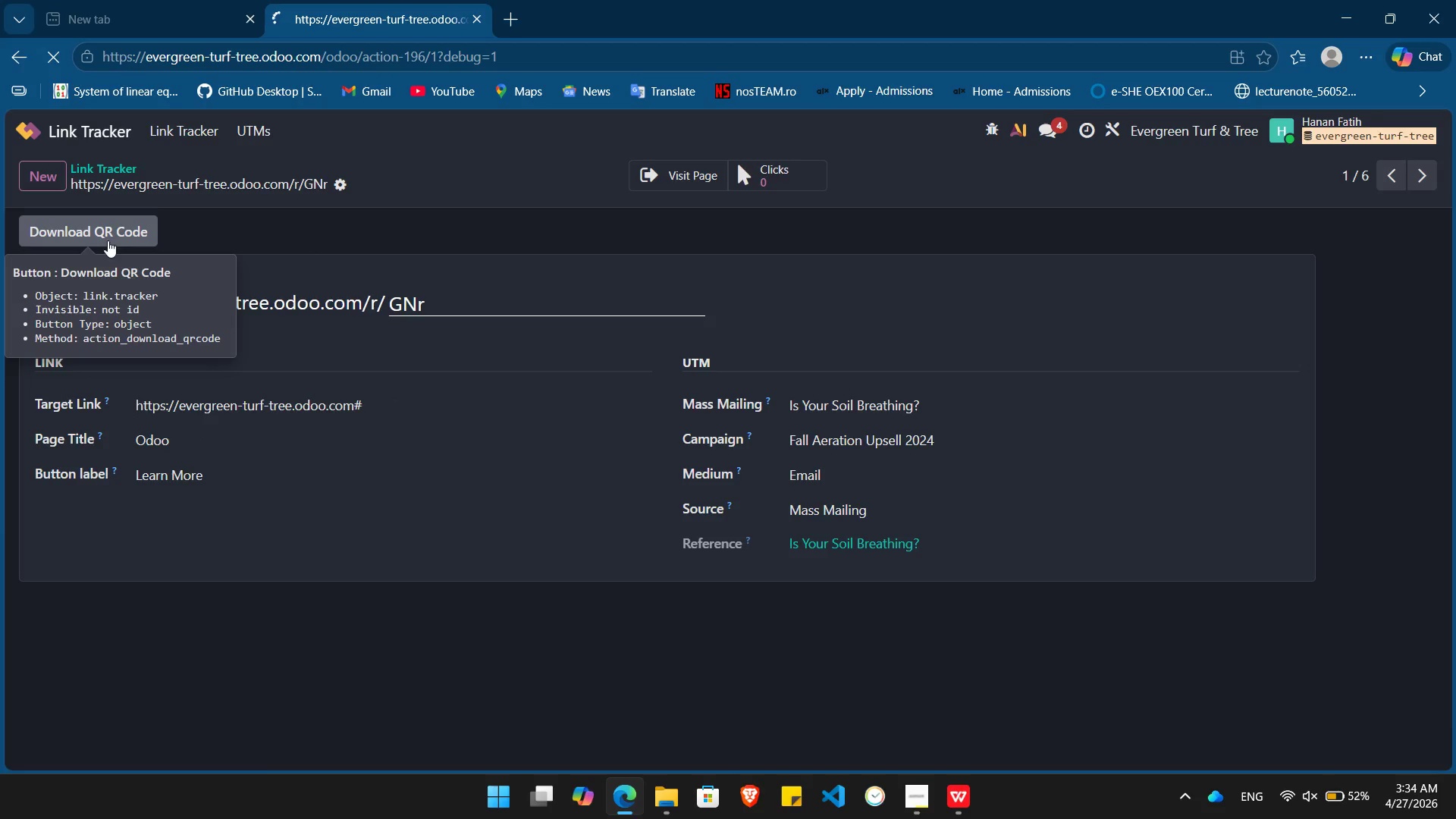 
left_click([256, 240])
 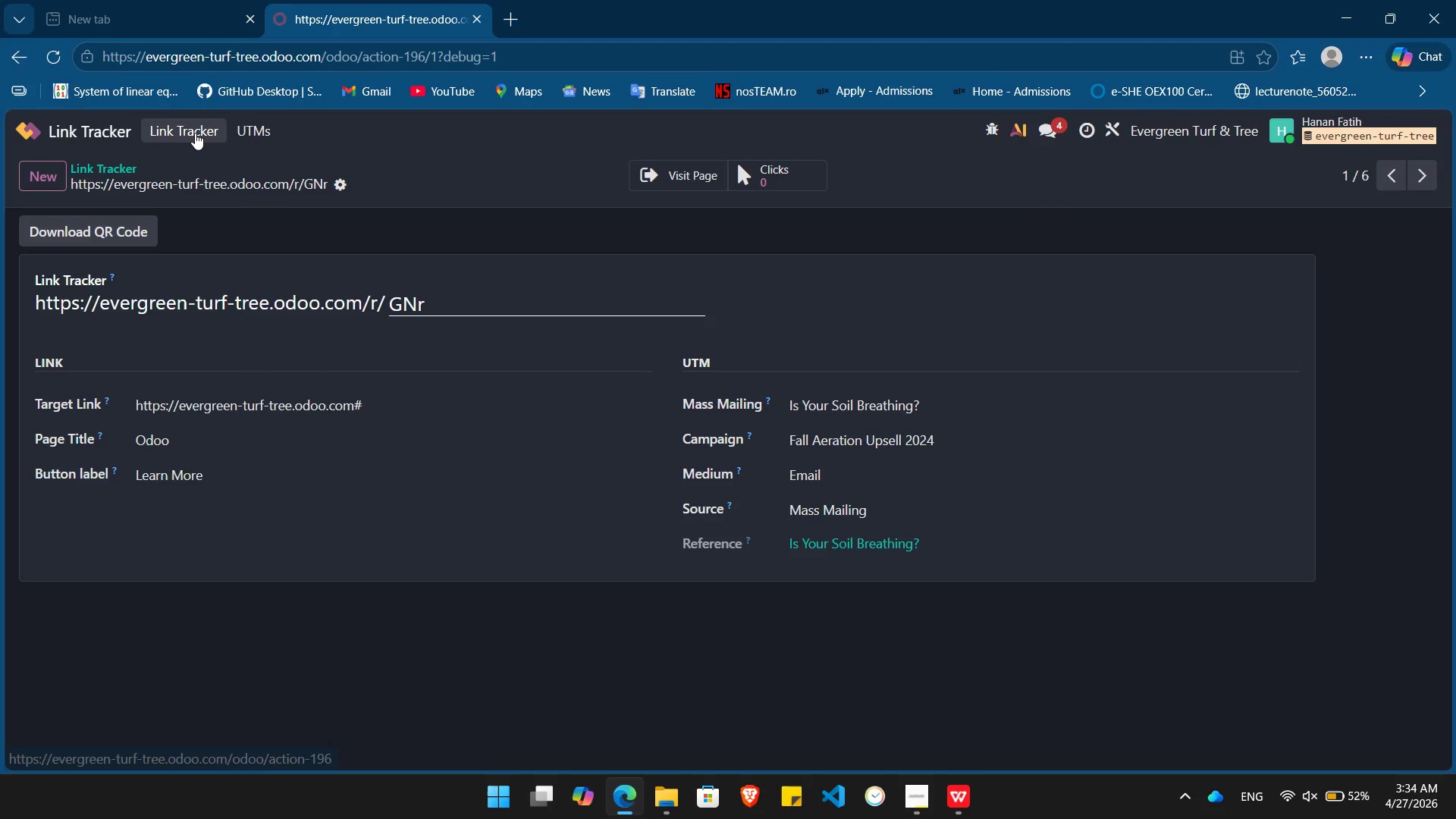 
left_click([195, 133])
 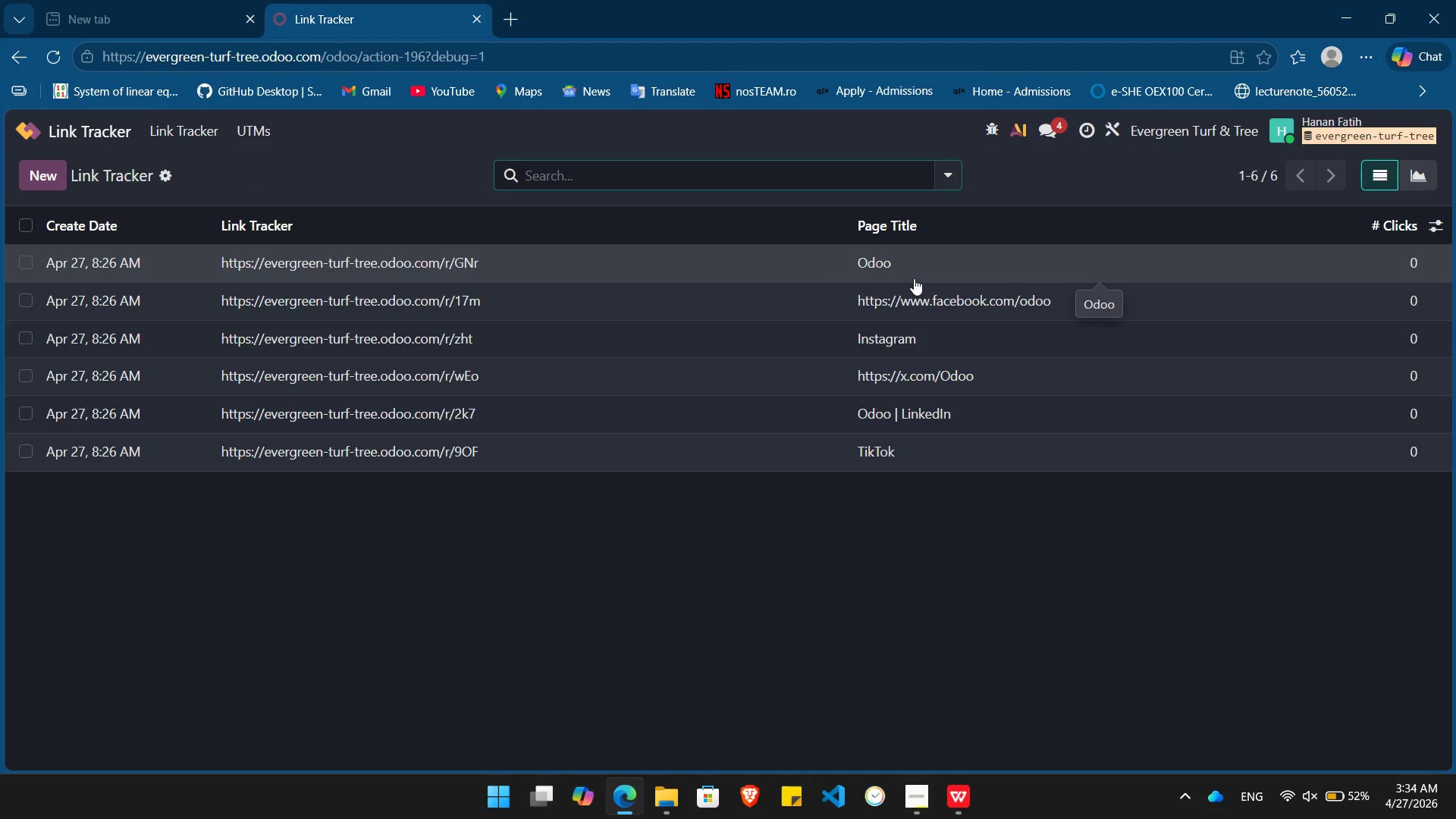 
wait(8.12)
 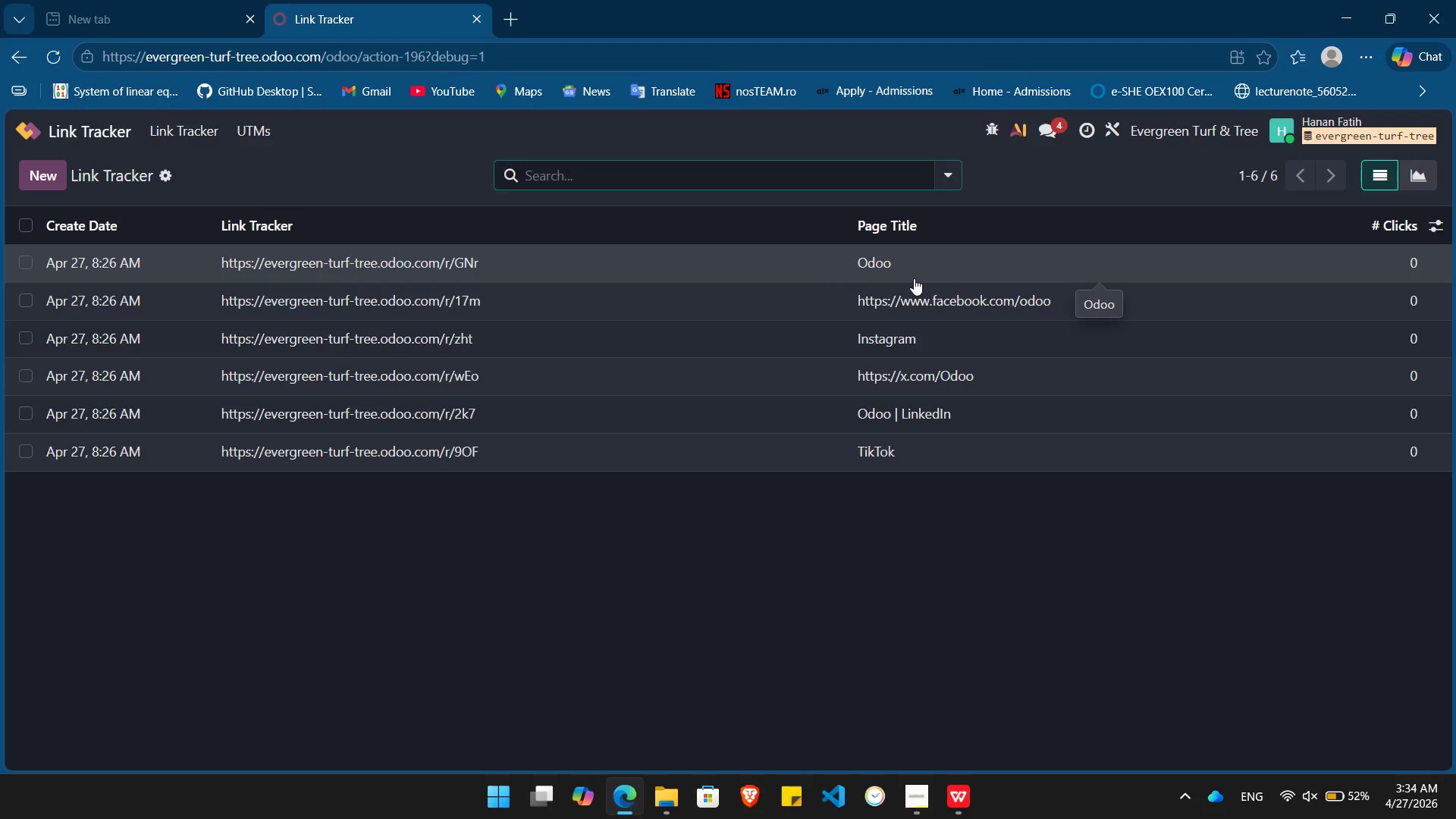 
left_click([74, 128])
 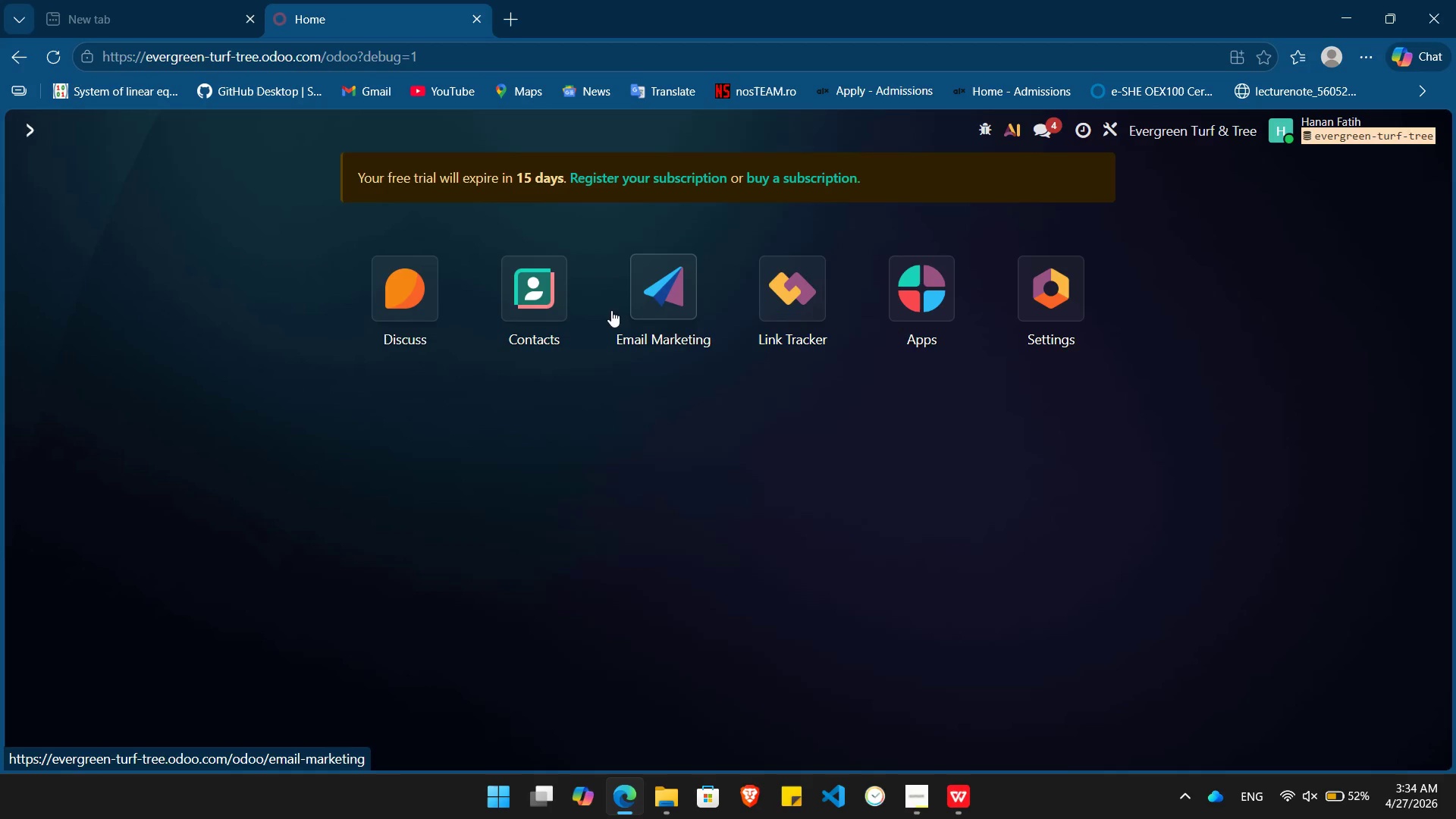 
left_click([662, 301])
 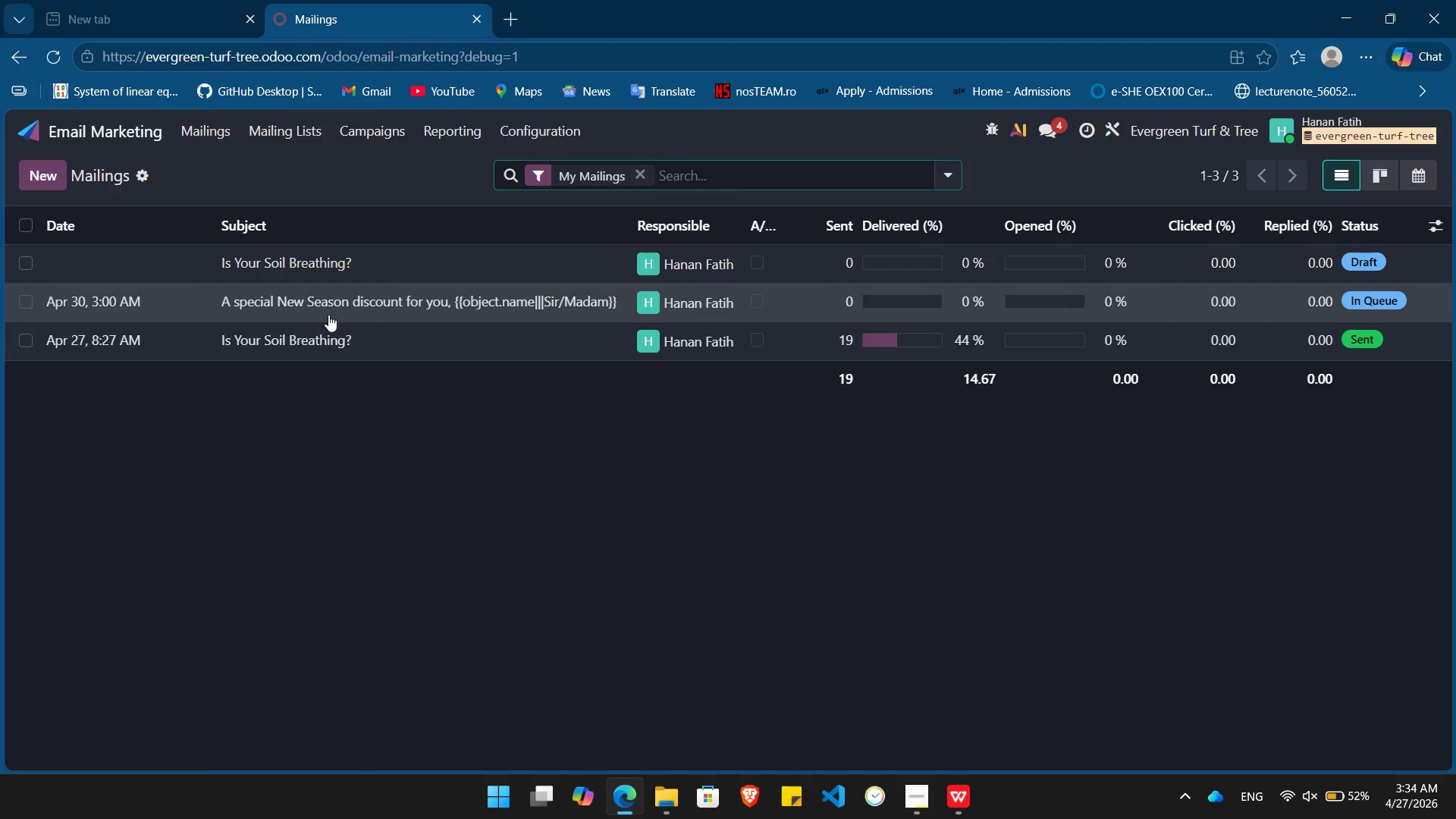 
left_click([327, 337])
 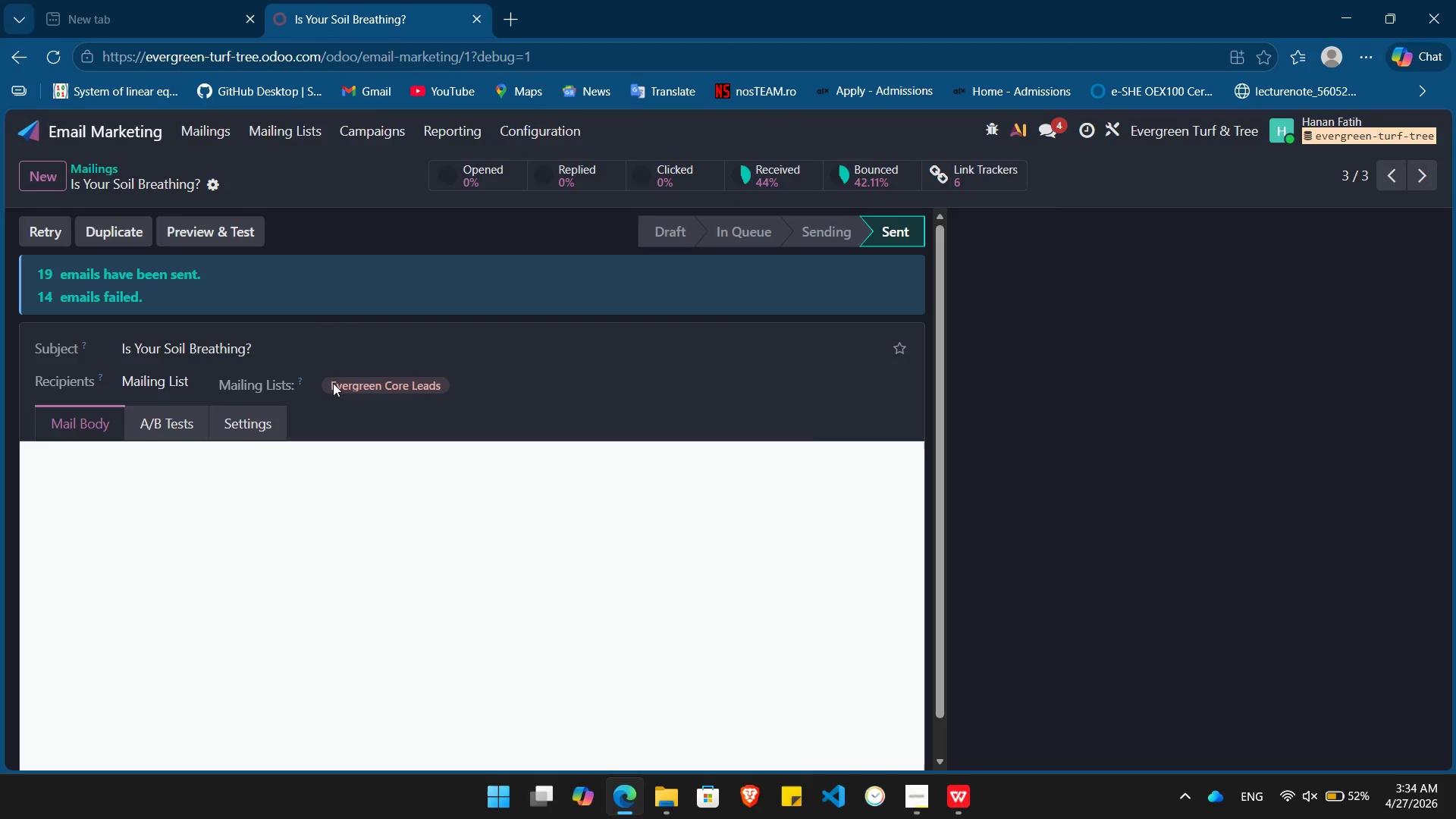 
mouse_move([323, 579])
 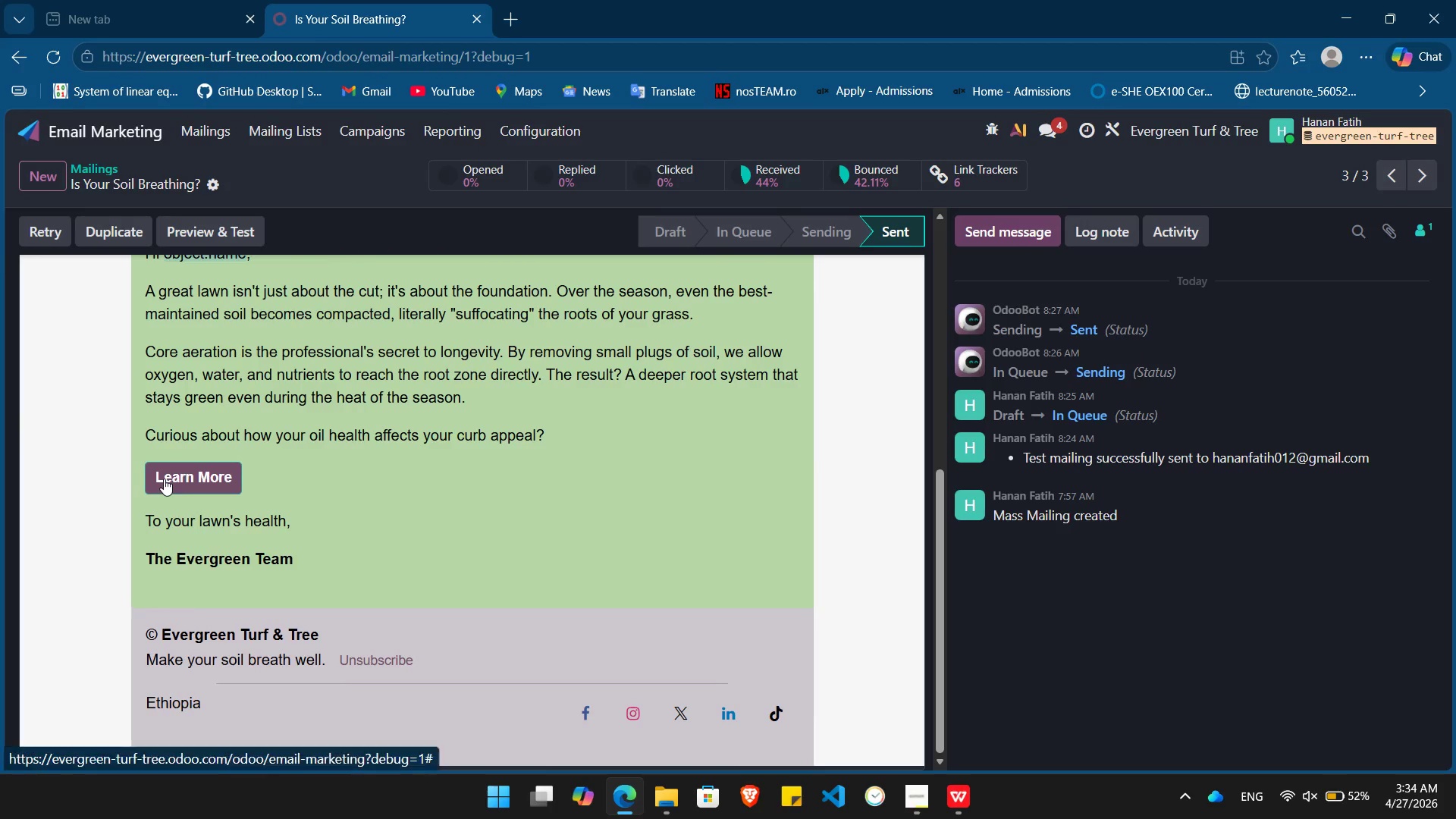 
left_click([164, 479])
 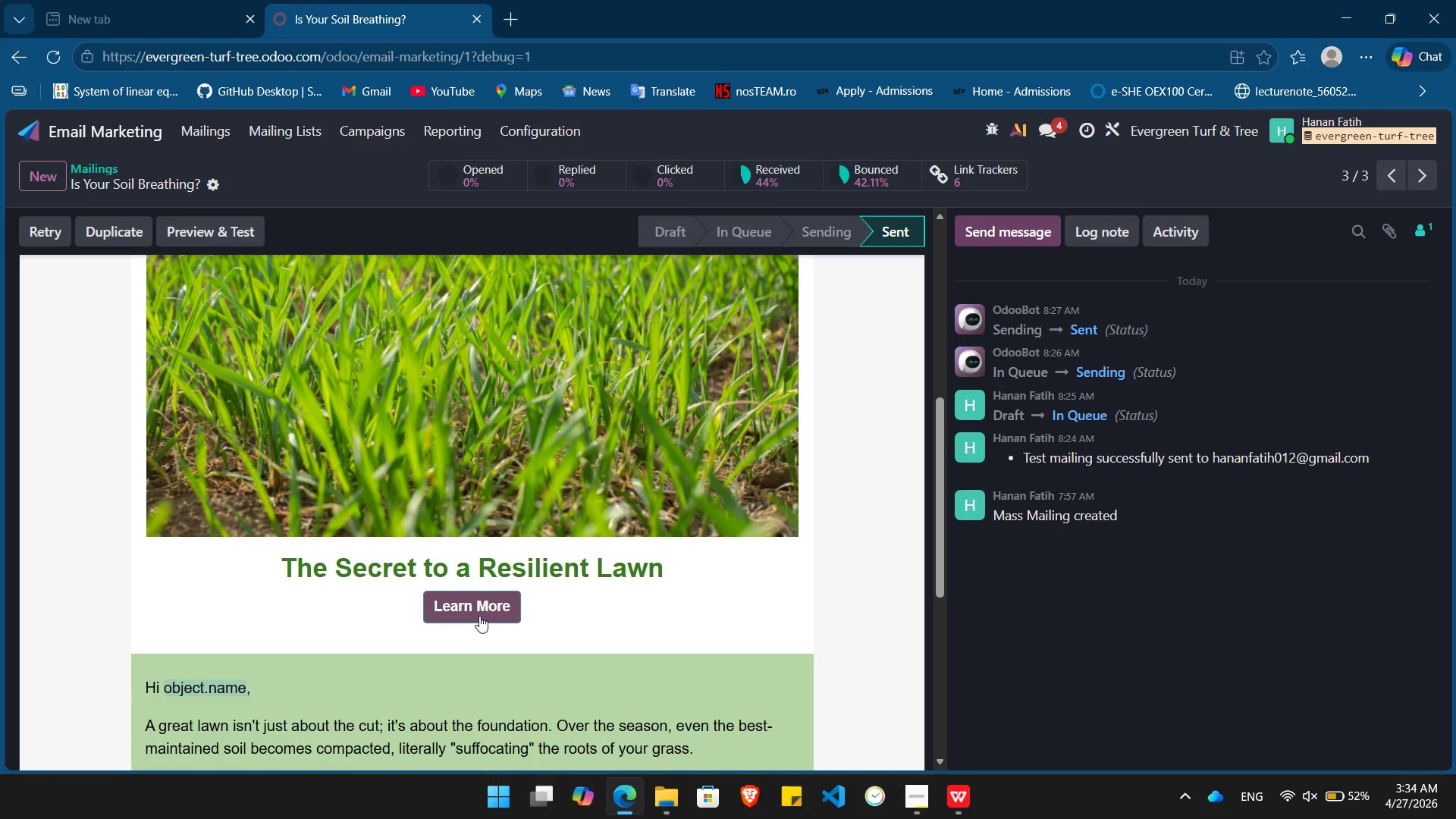 
left_click([469, 609])
 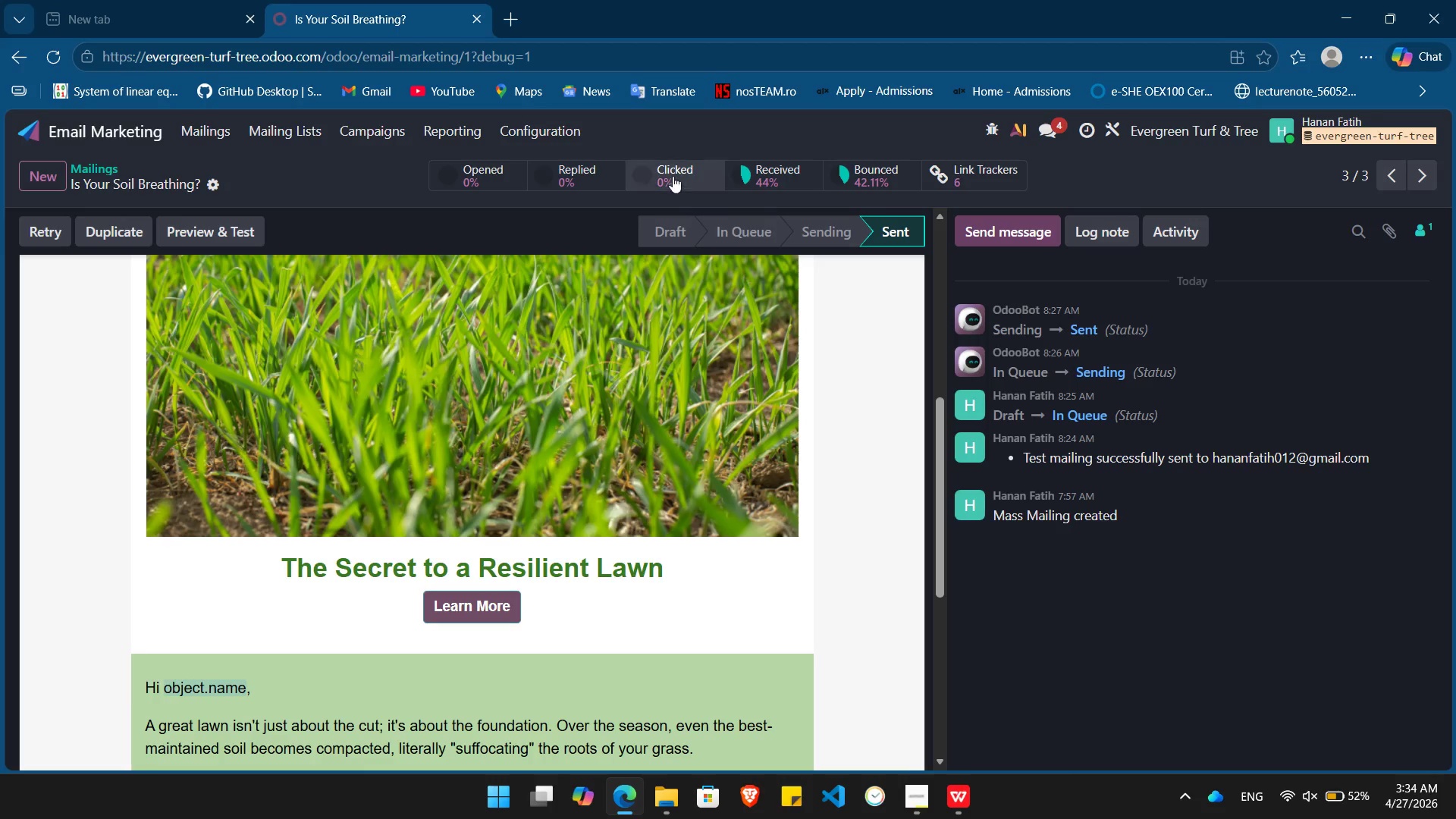 
left_click([670, 175])
 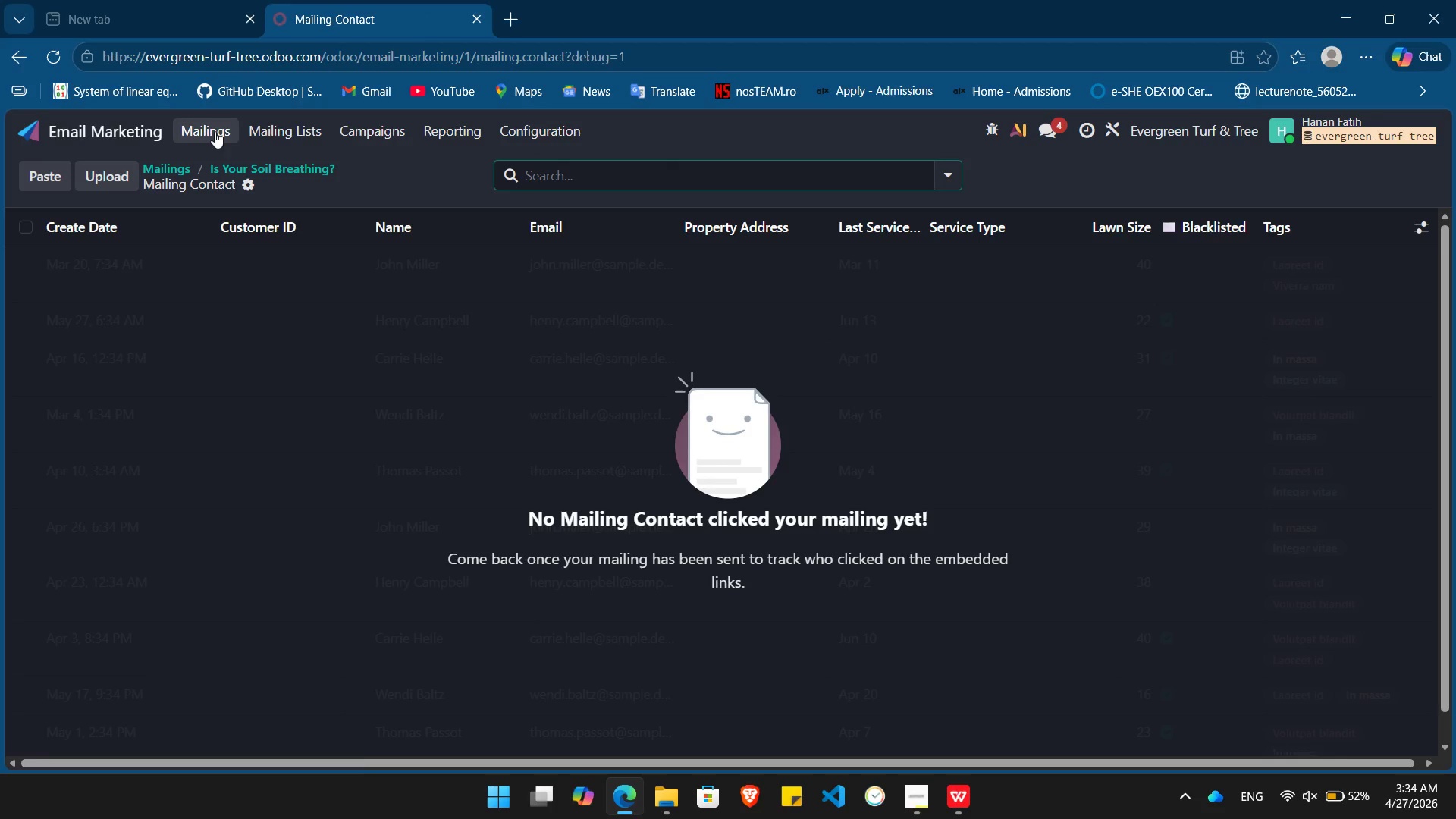 
left_click([215, 130])
 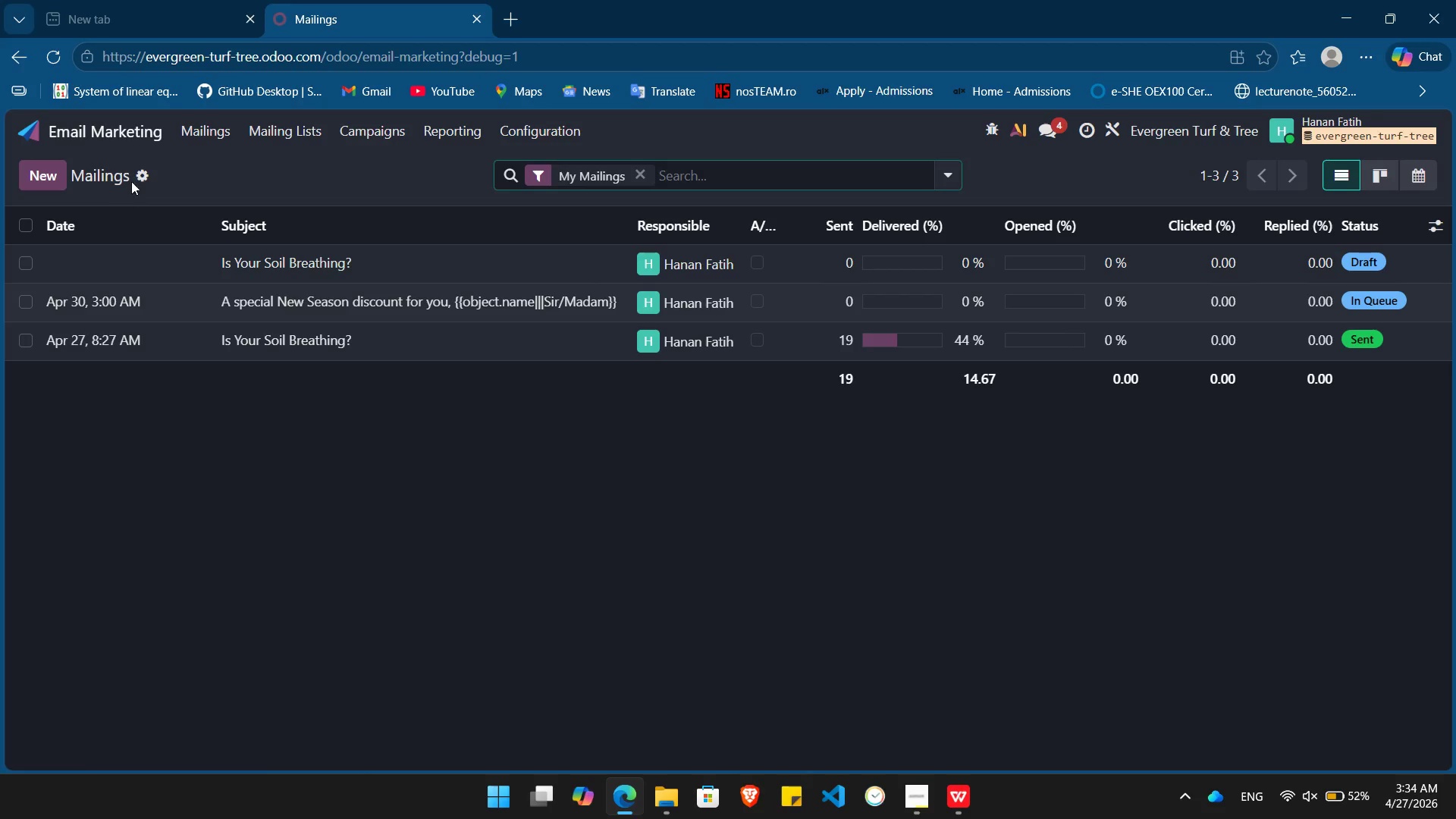 
left_click([114, 127])
 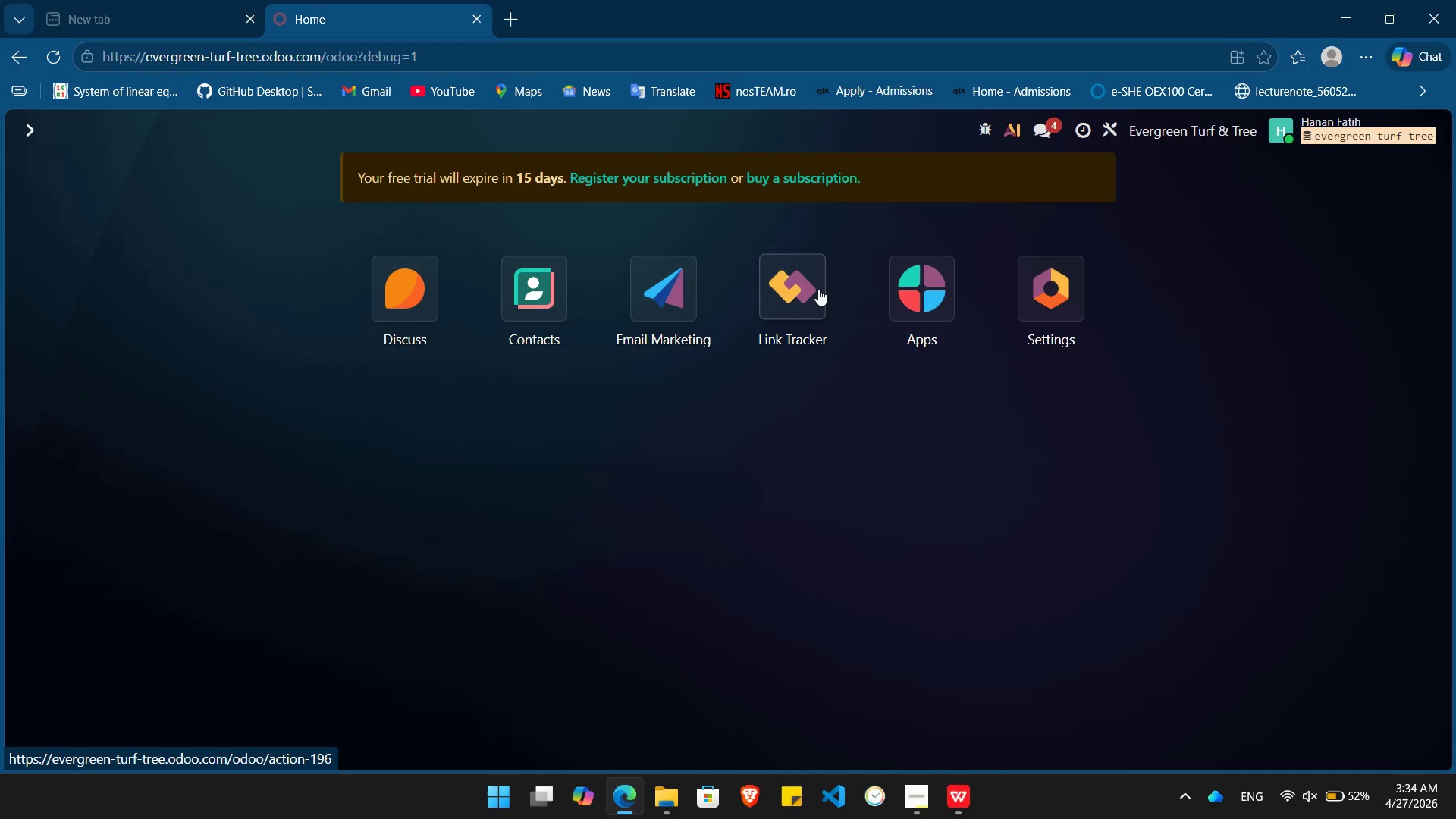 
left_click([818, 289])
 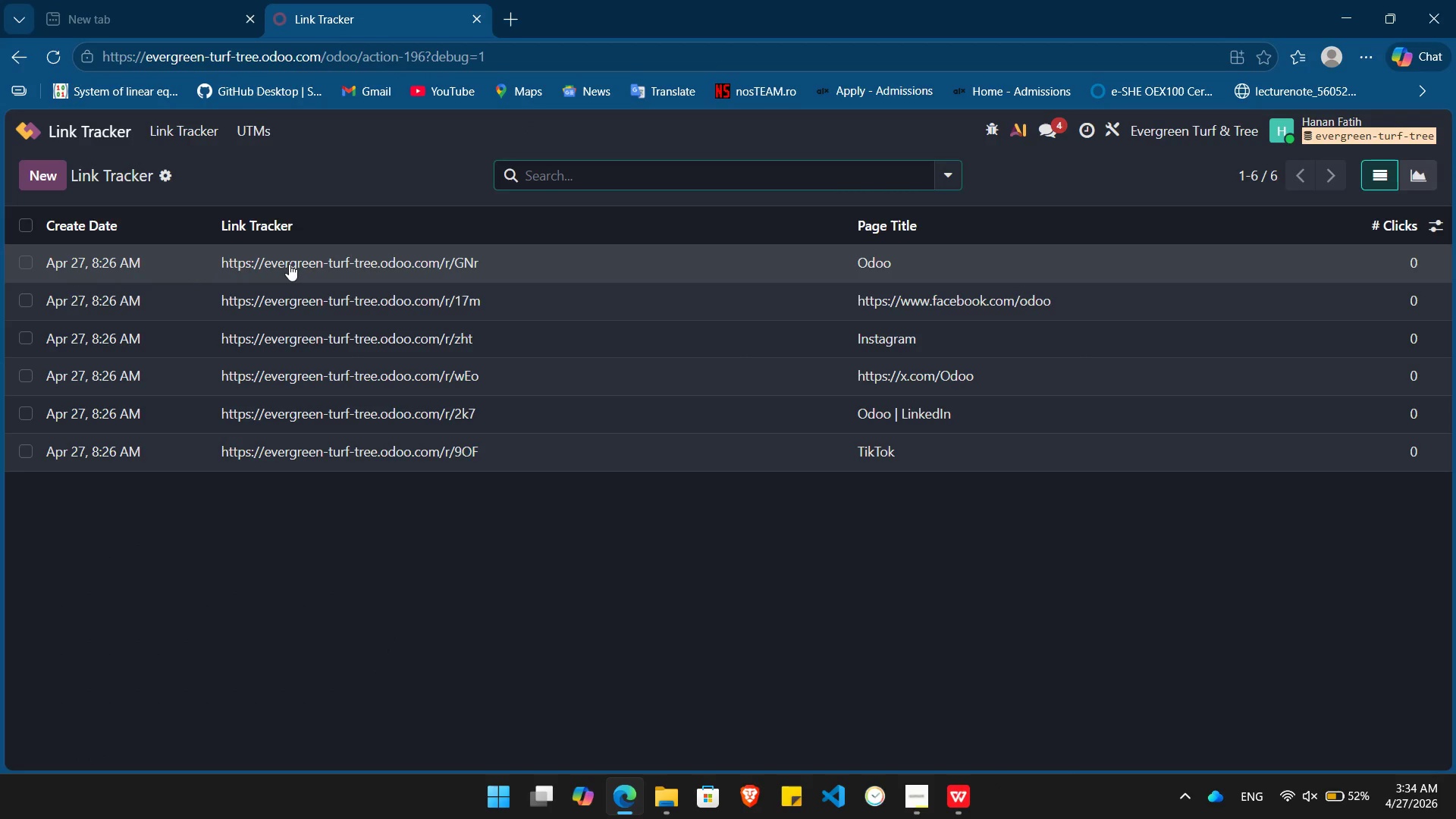 
left_click([303, 264])
 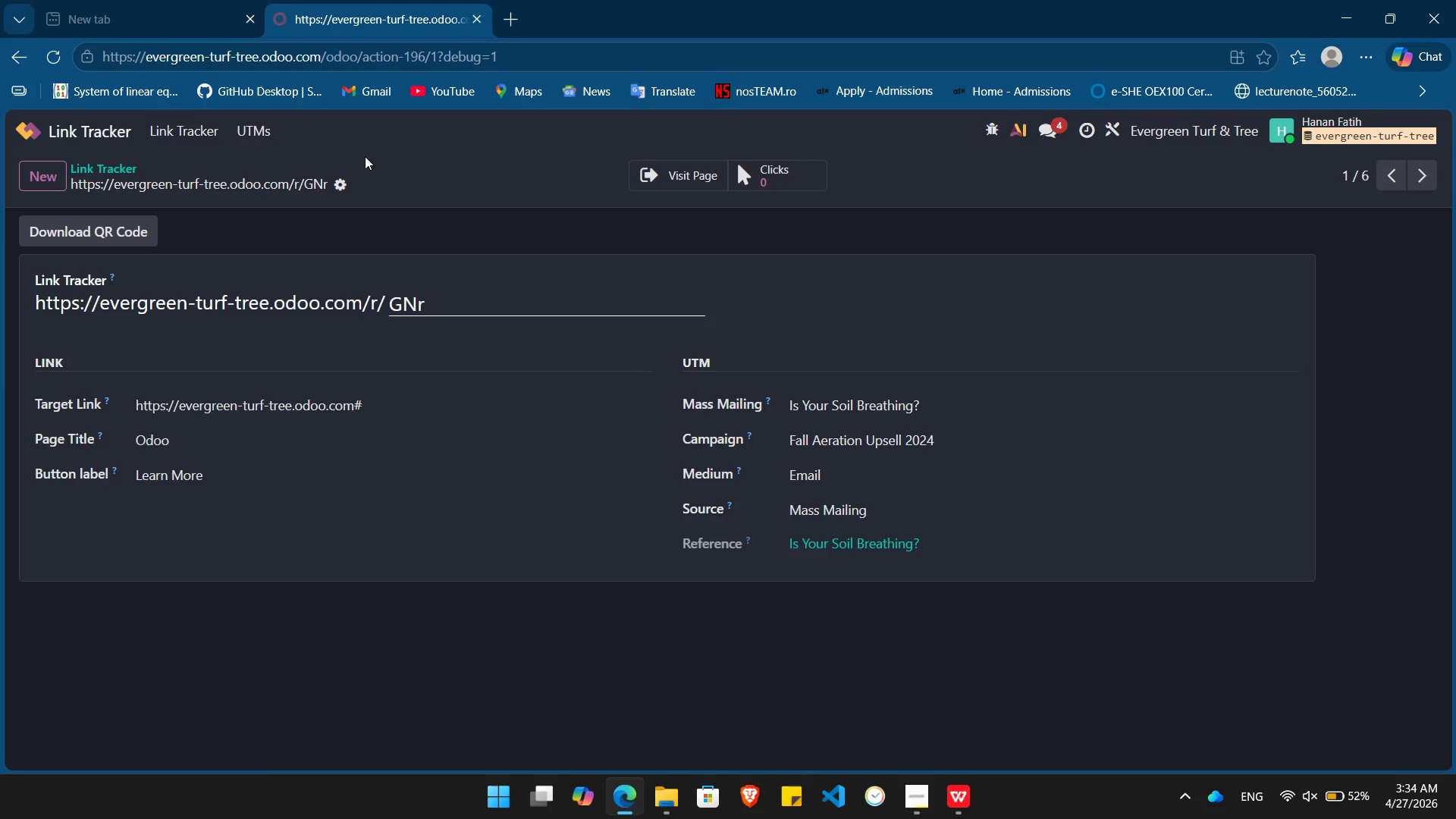 
wait(16.0)
 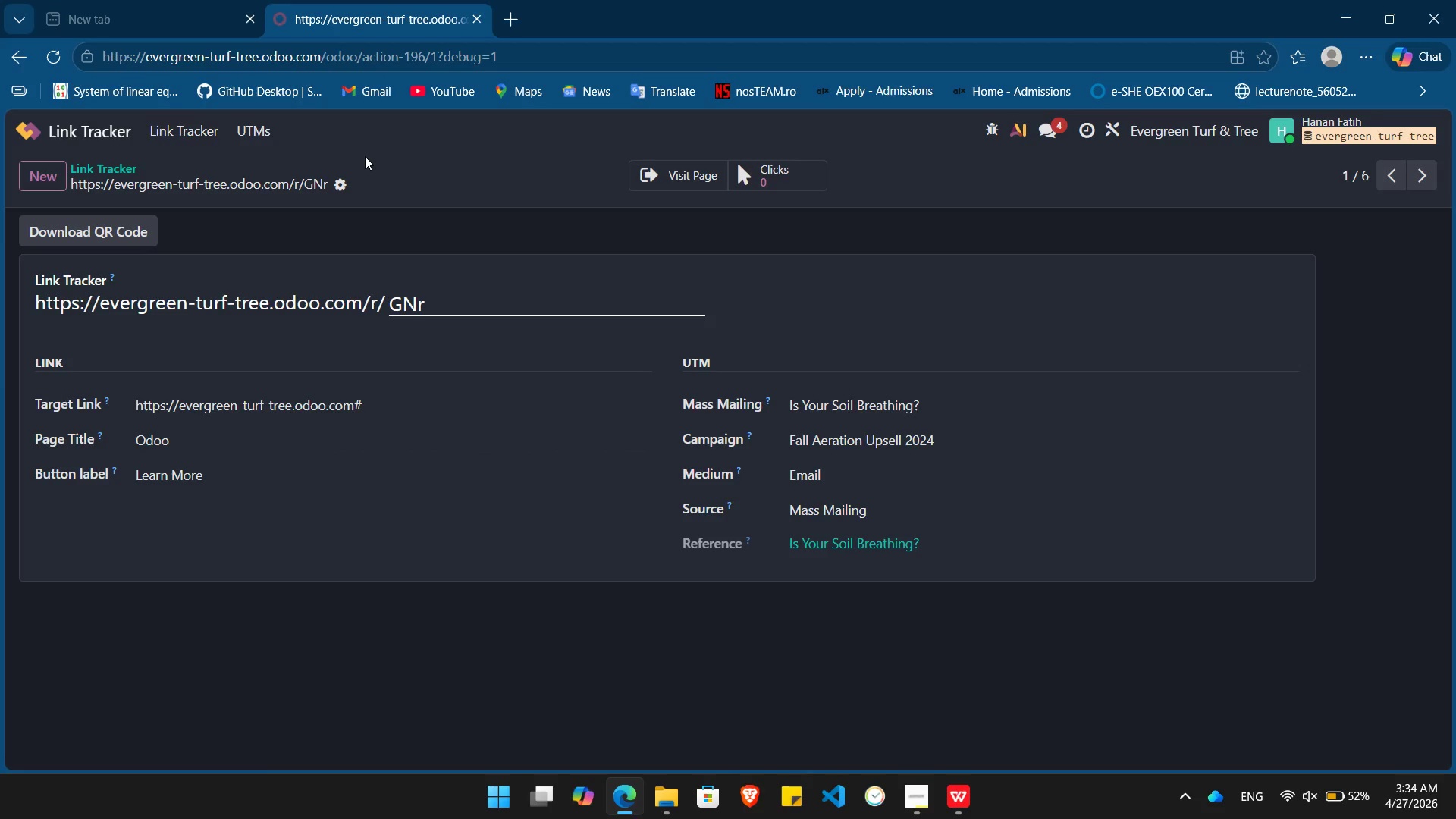 
left_click([916, 800])